 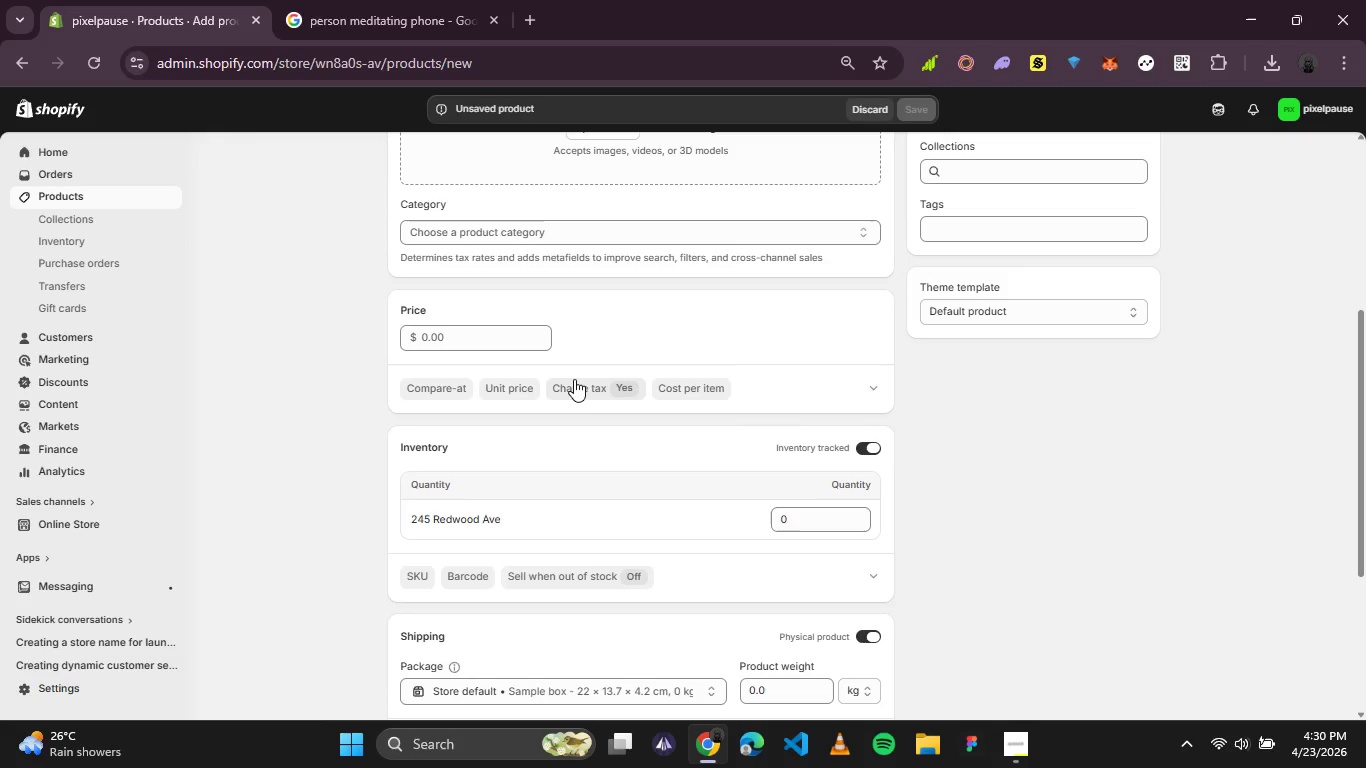 
scroll: coordinate [571, 379], scroll_direction: down, amount: 2.0
 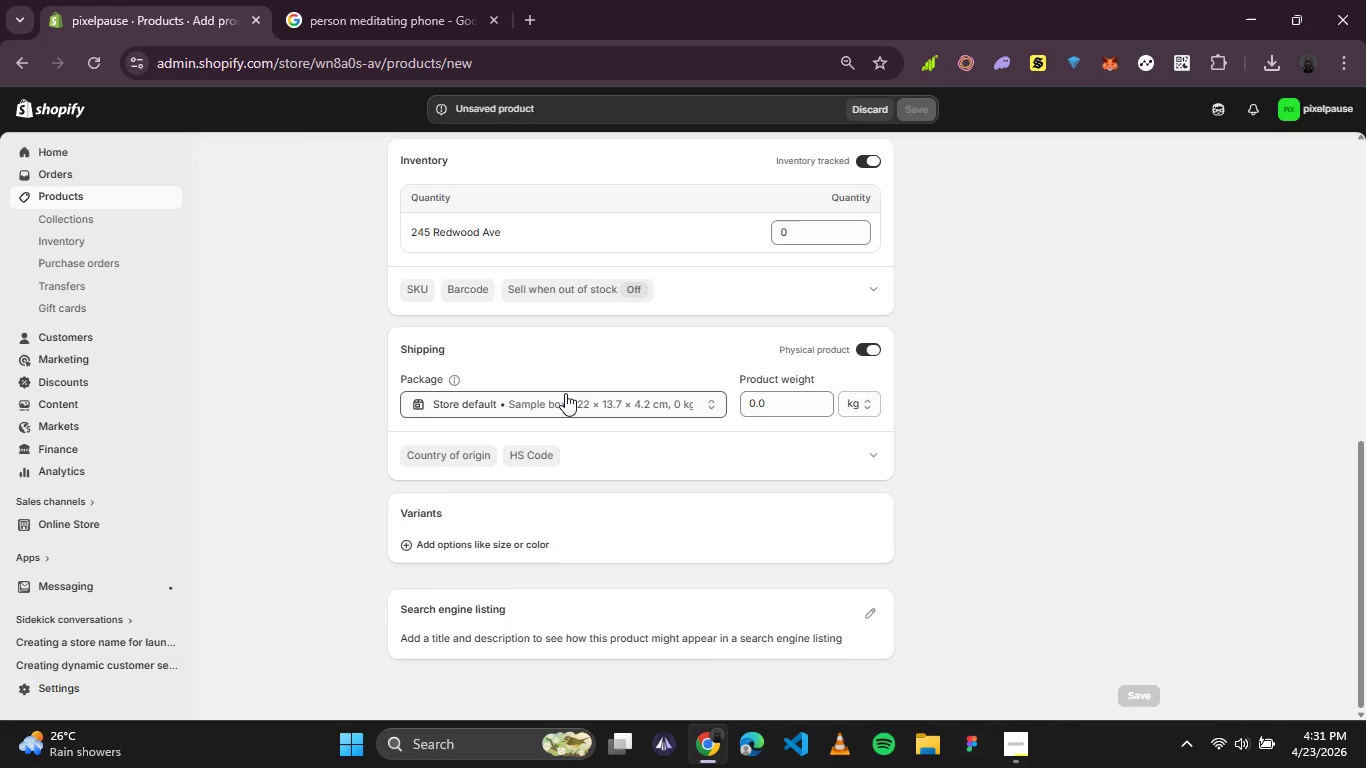 
wait(18.91)
 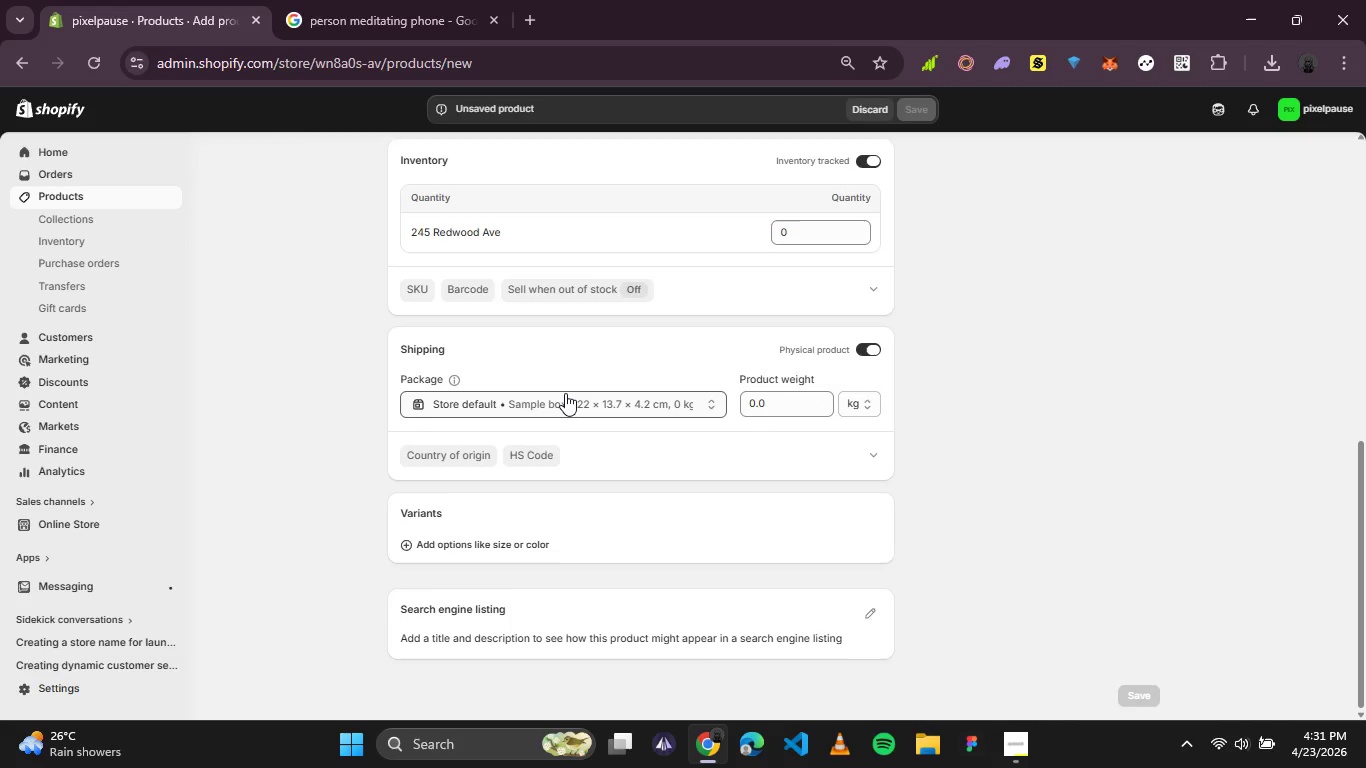 
scroll: coordinate [849, 529], scroll_direction: up, amount: 3.0
 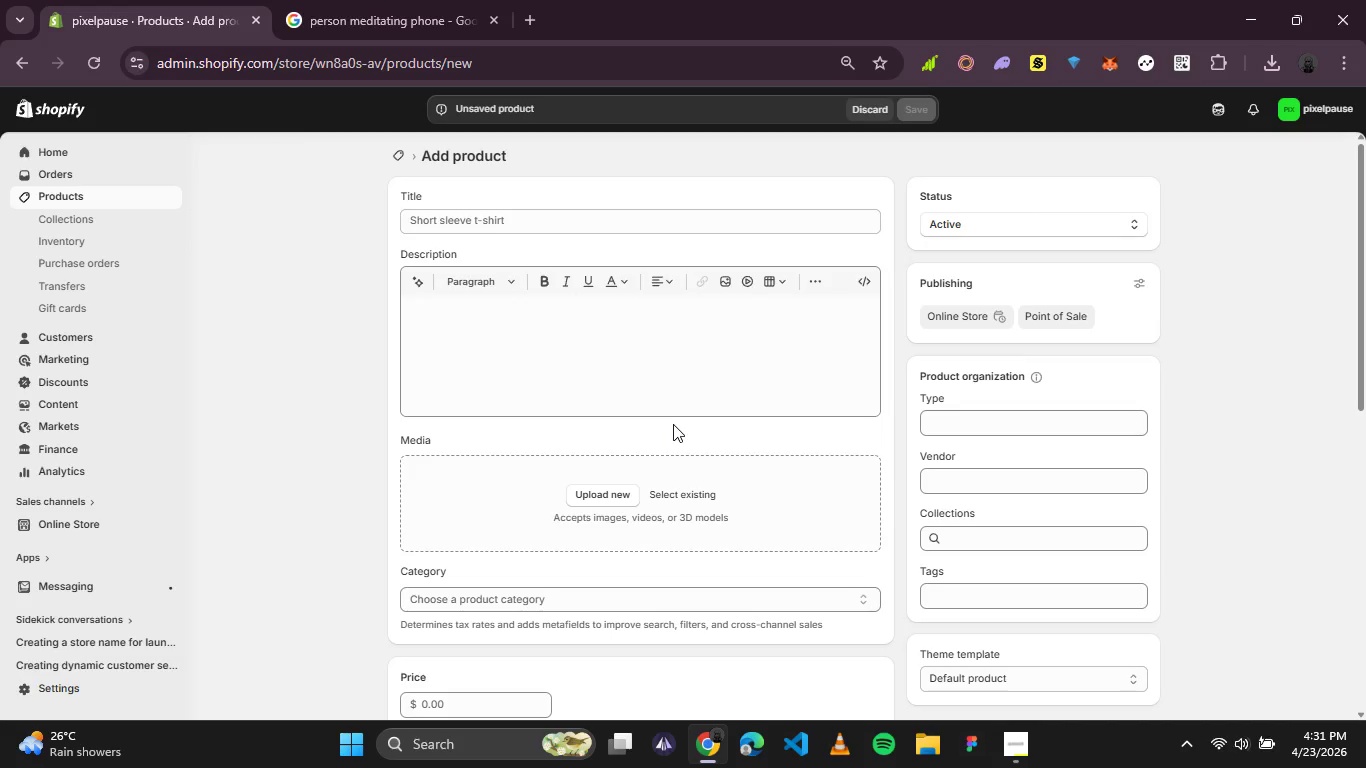 
wait(36.77)
 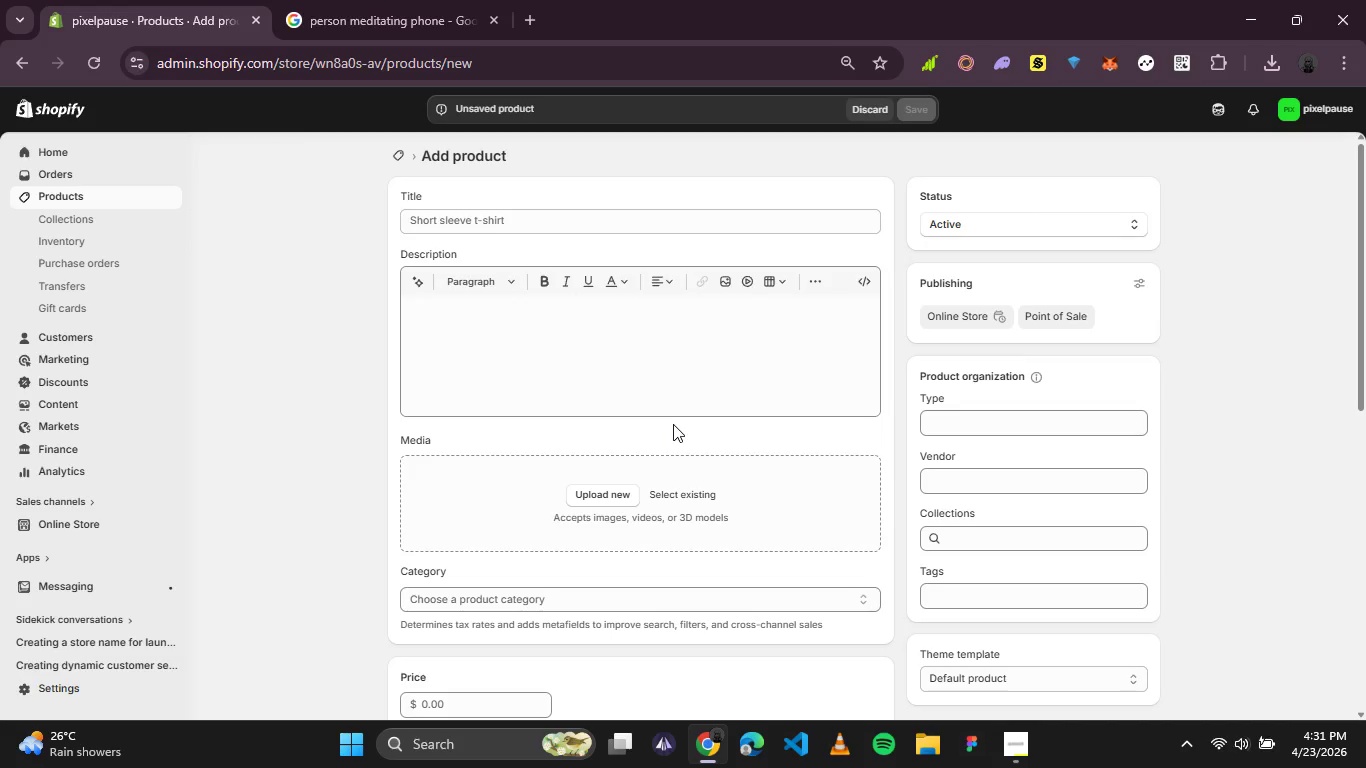 
left_click([458, 216])
 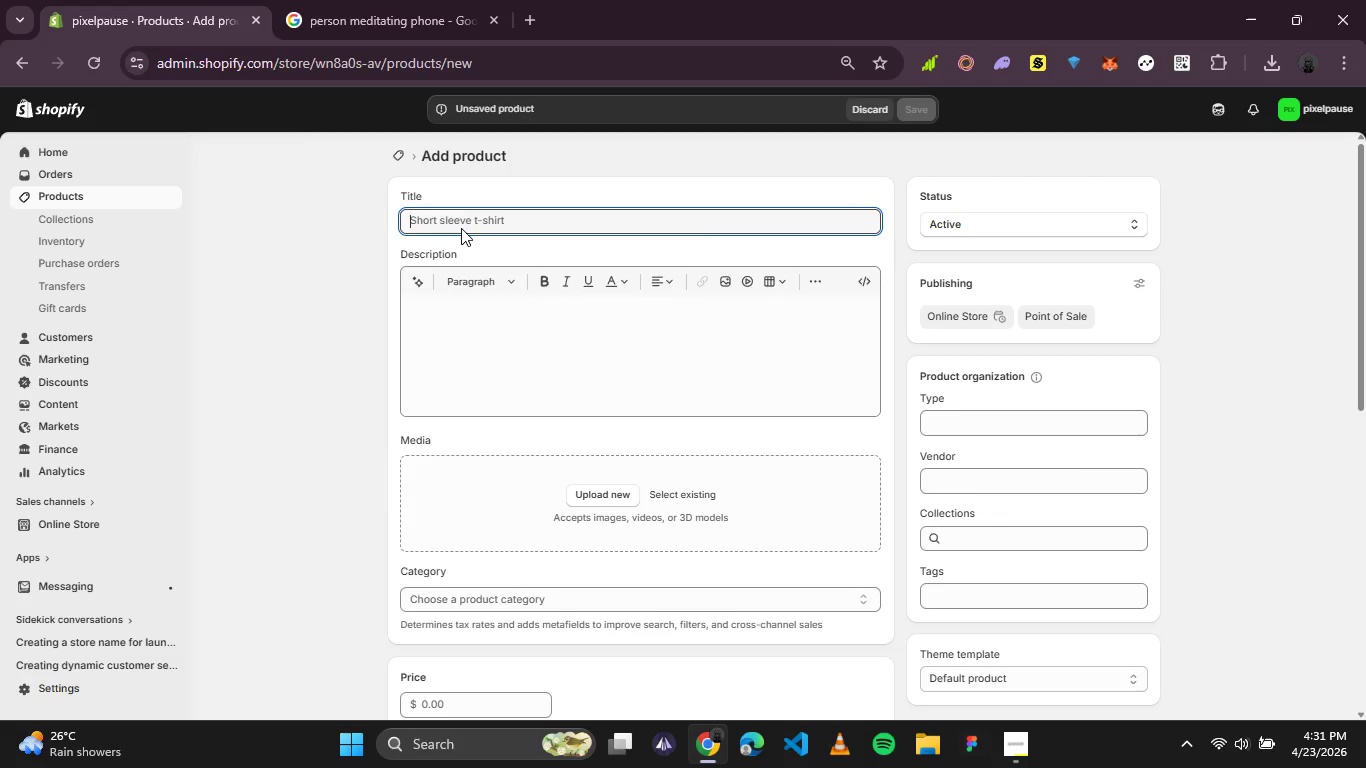 
type(Daily Planner PDF)
 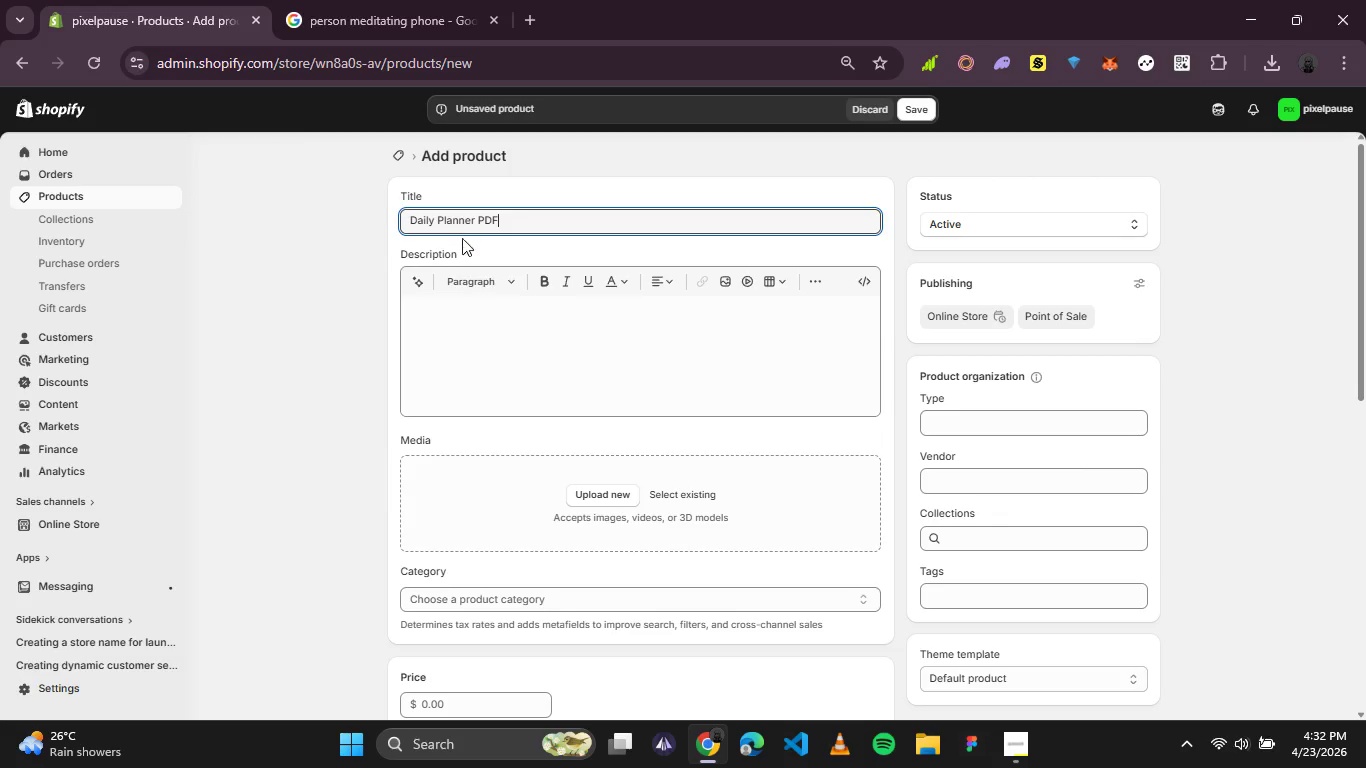 
left_click([479, 305])
 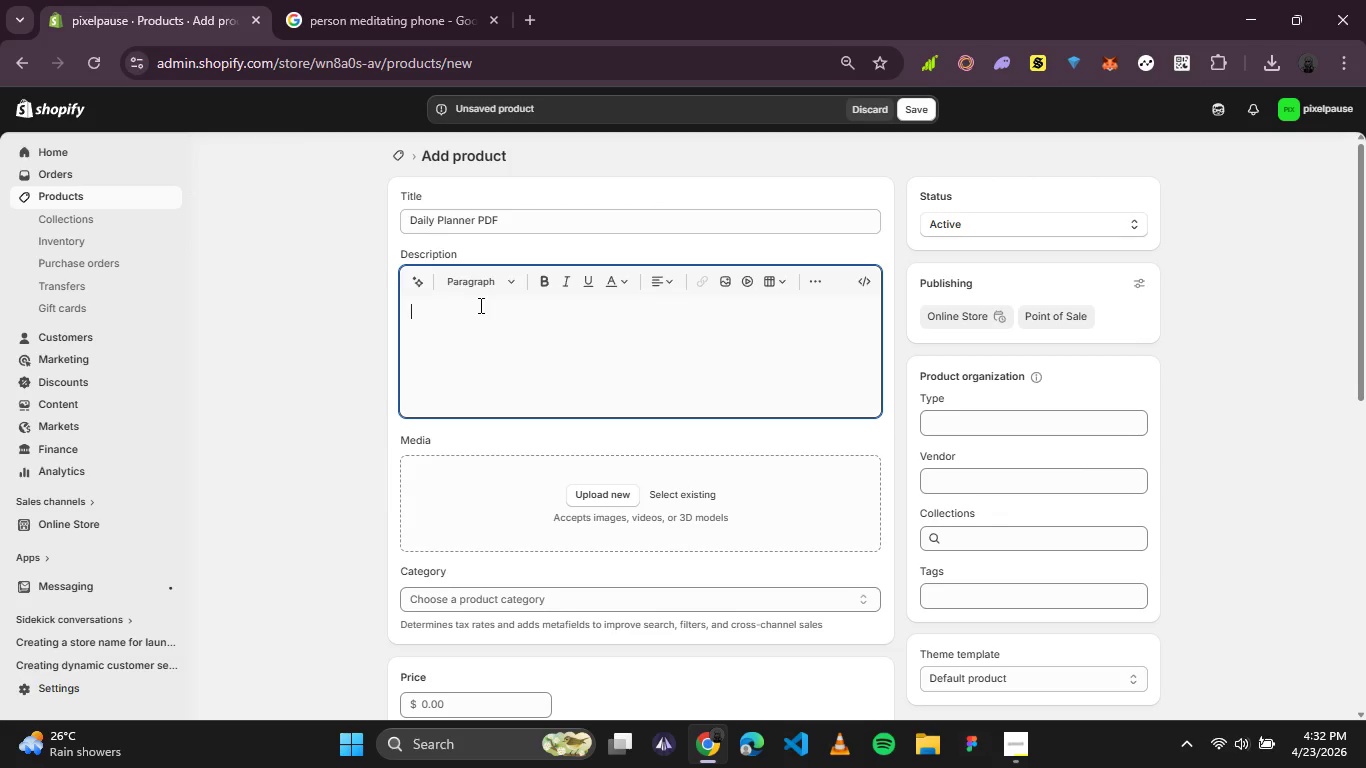 
type(Your day. Organized. On paper or screen.a)
 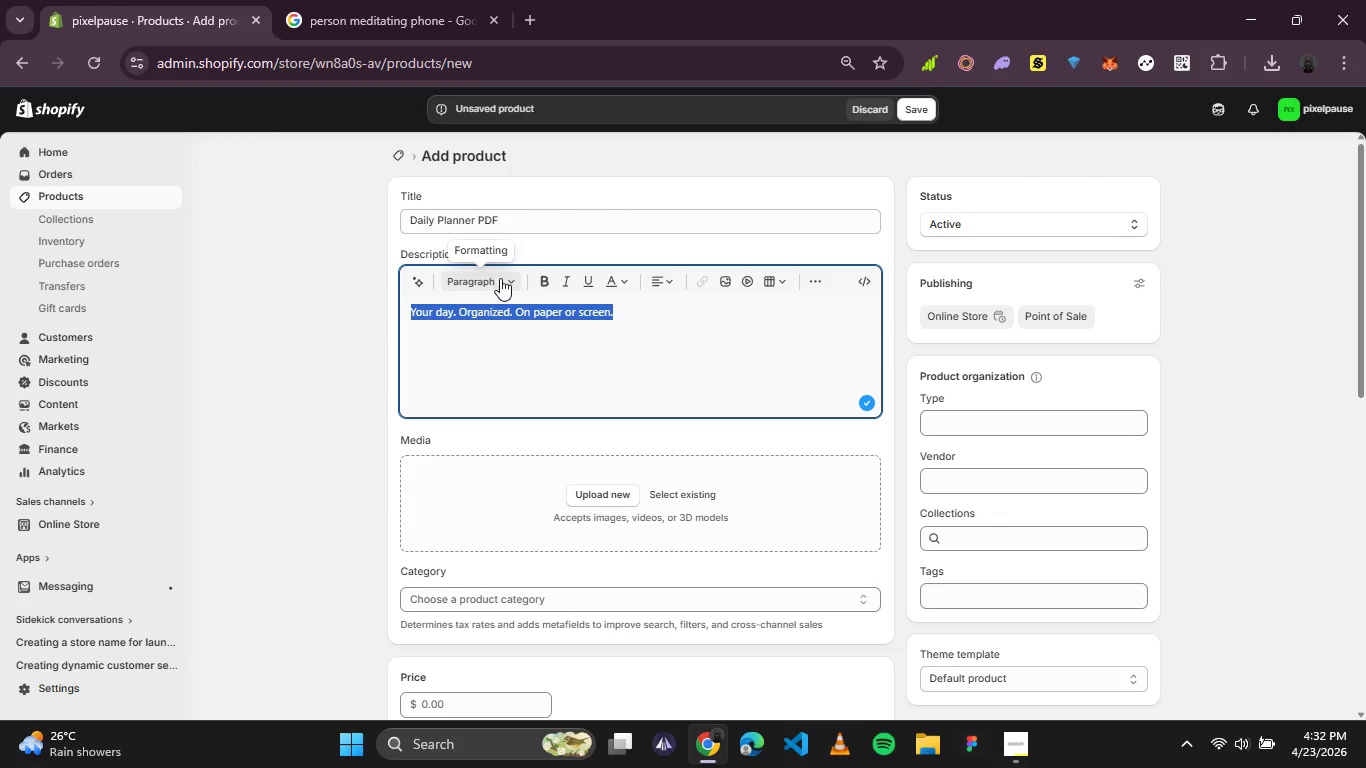 
hold_key(key=ControlLeft, duration=0.73)
 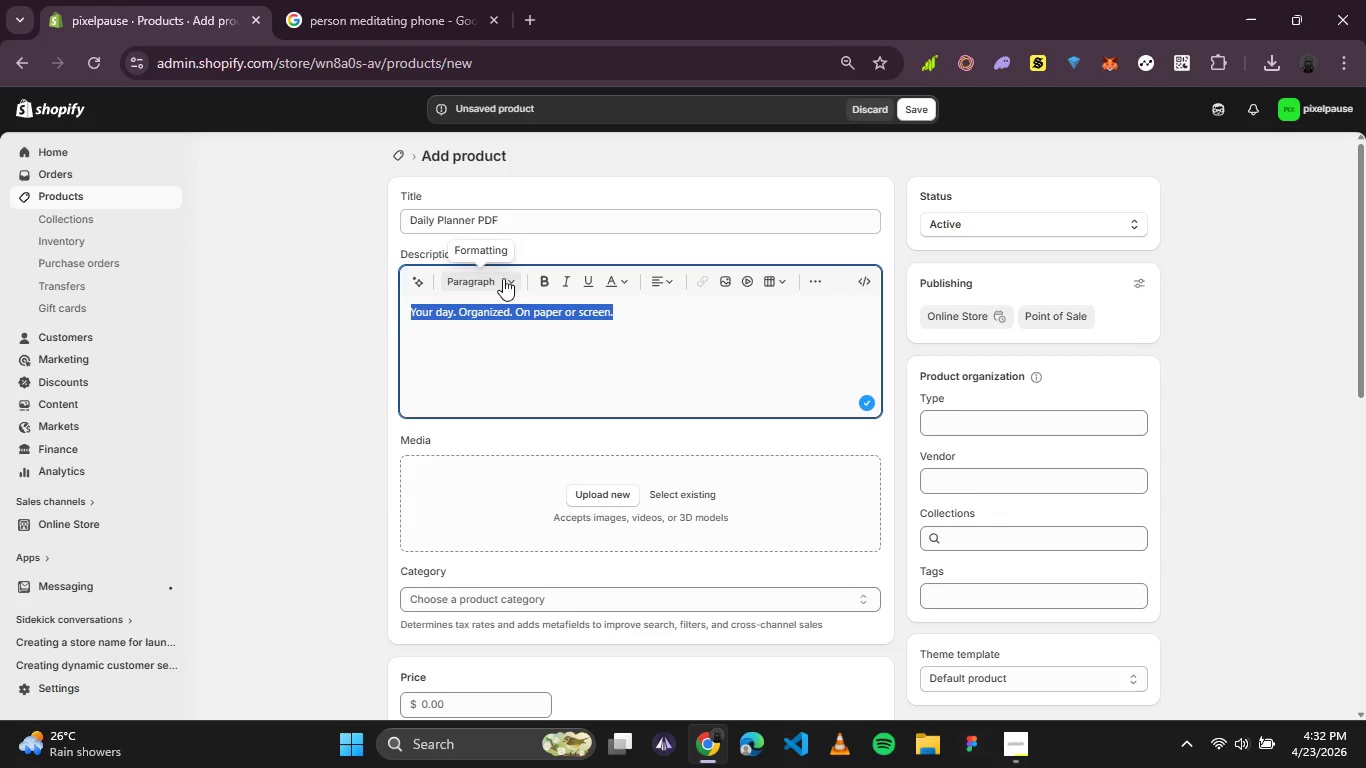 
left_click([507, 275])
 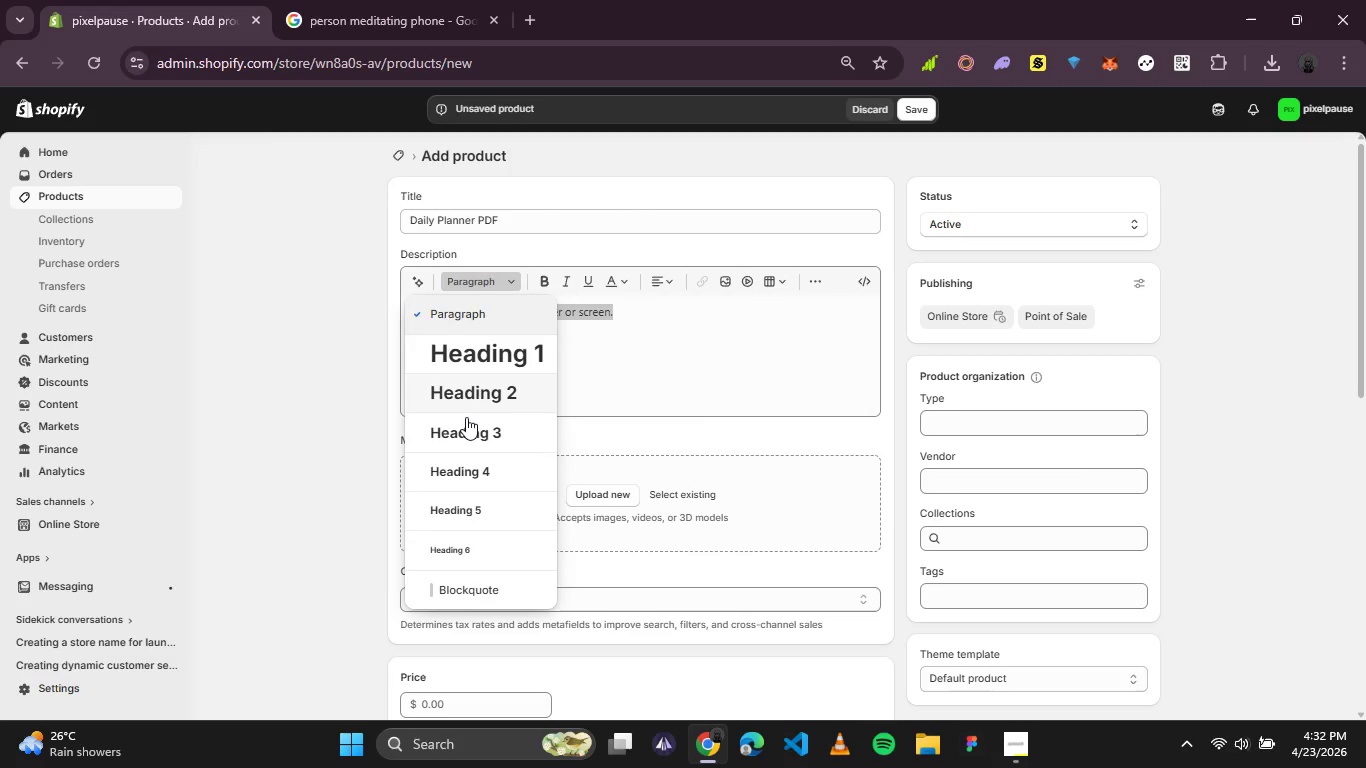 
left_click([464, 422])
 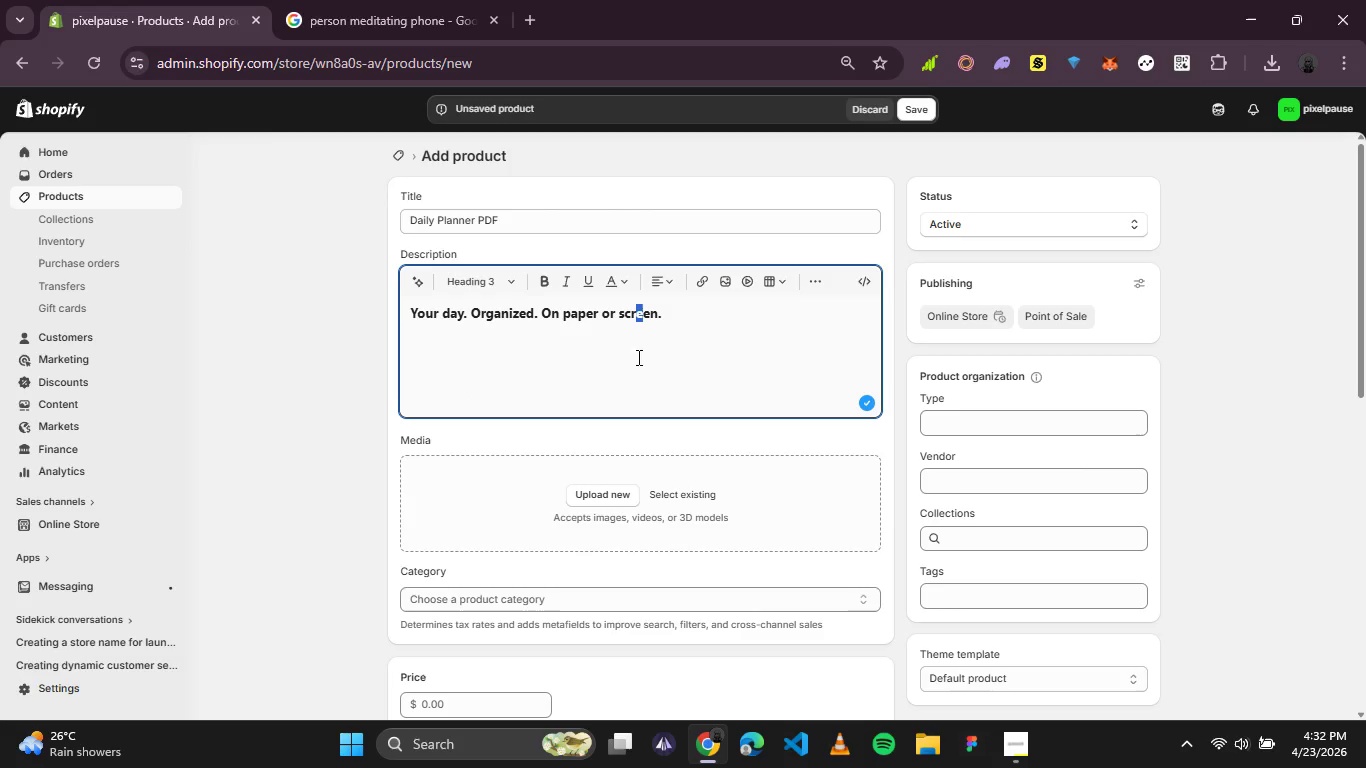 
left_click([689, 314])
 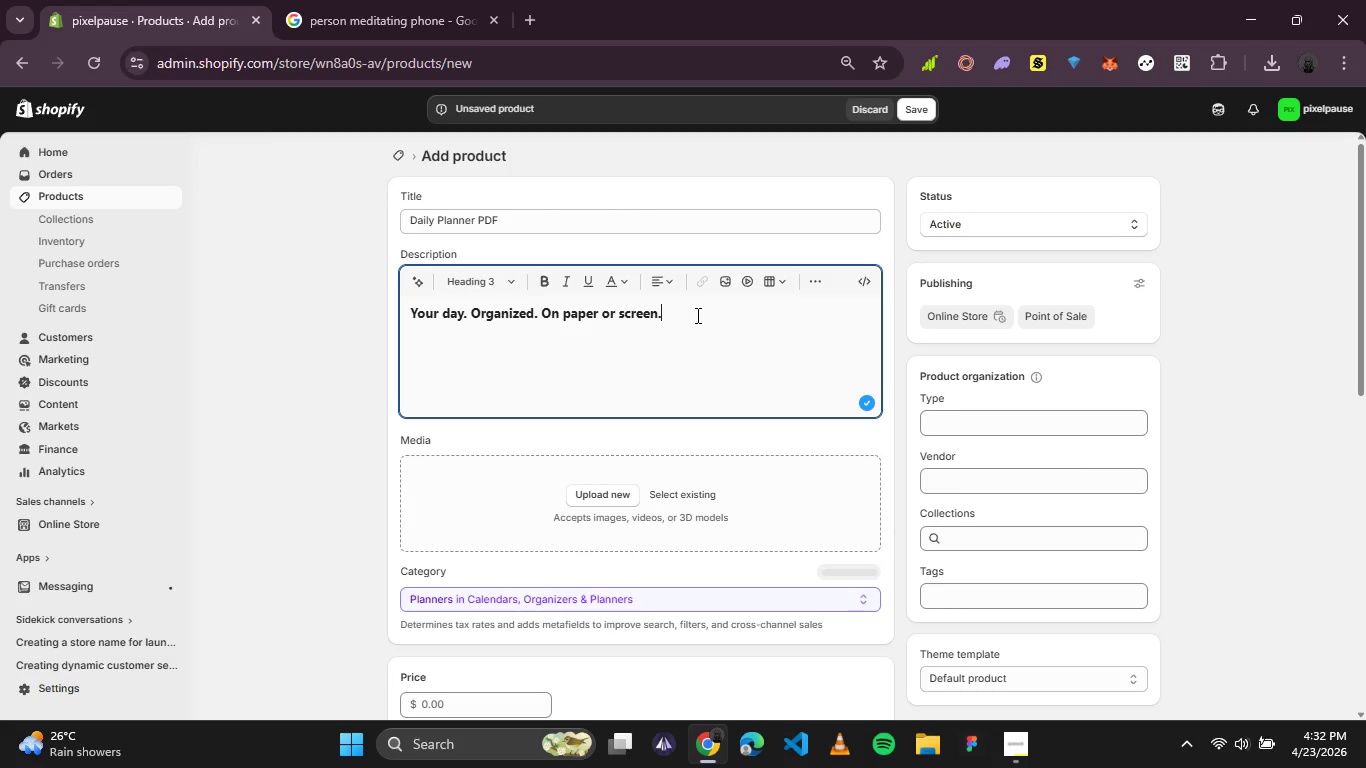 
key(Enter)
 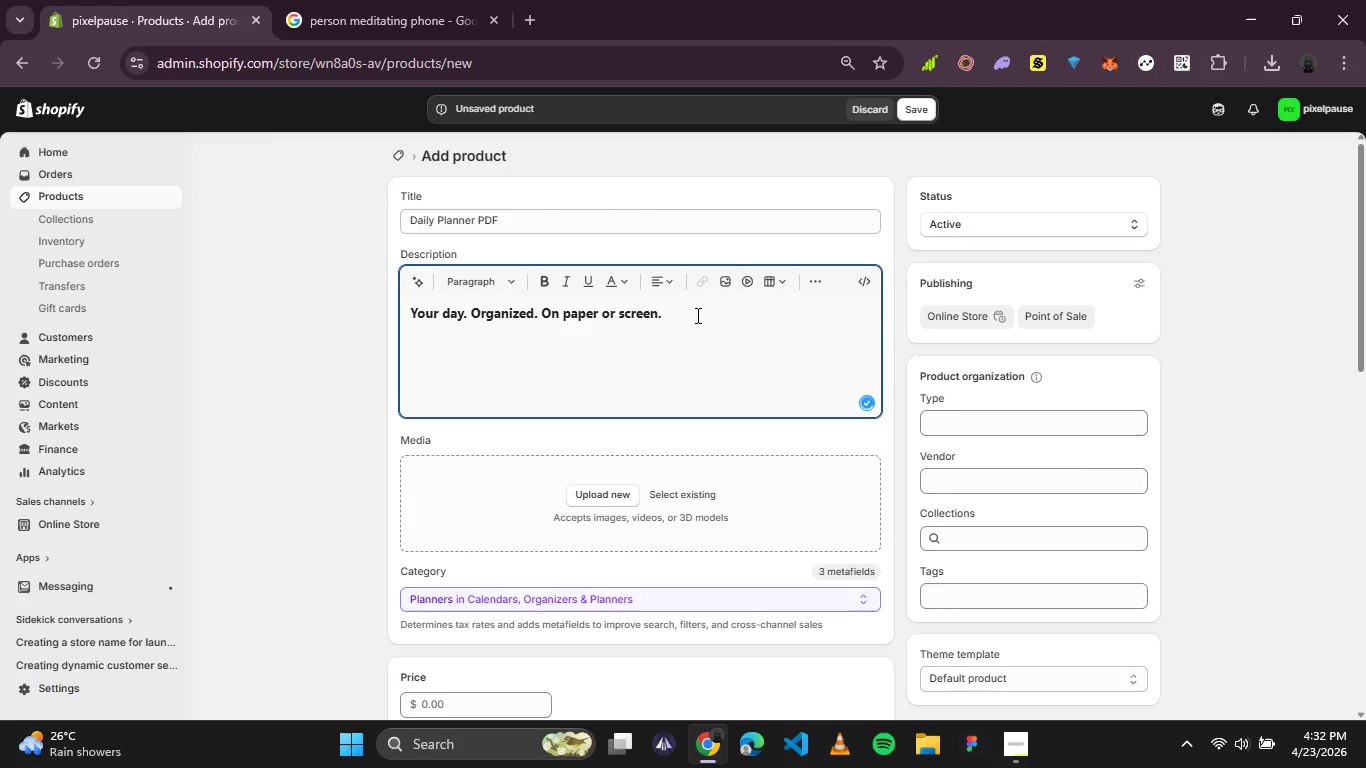 
type(This printan)
key(Backspace)
type(ble daily planner helps you prioritize tasks, track habits, and reflect each evening. Download once, print as many copies as you need)
 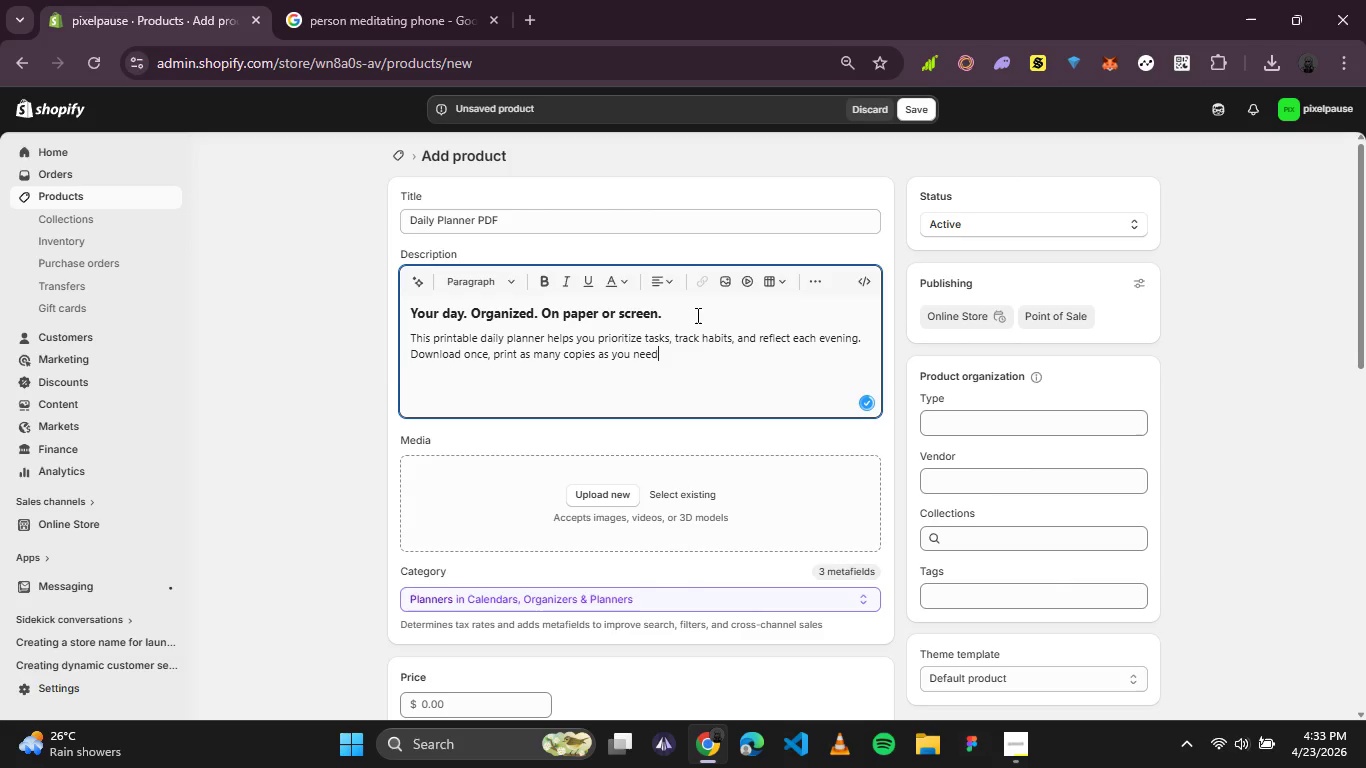 
key(Period)
 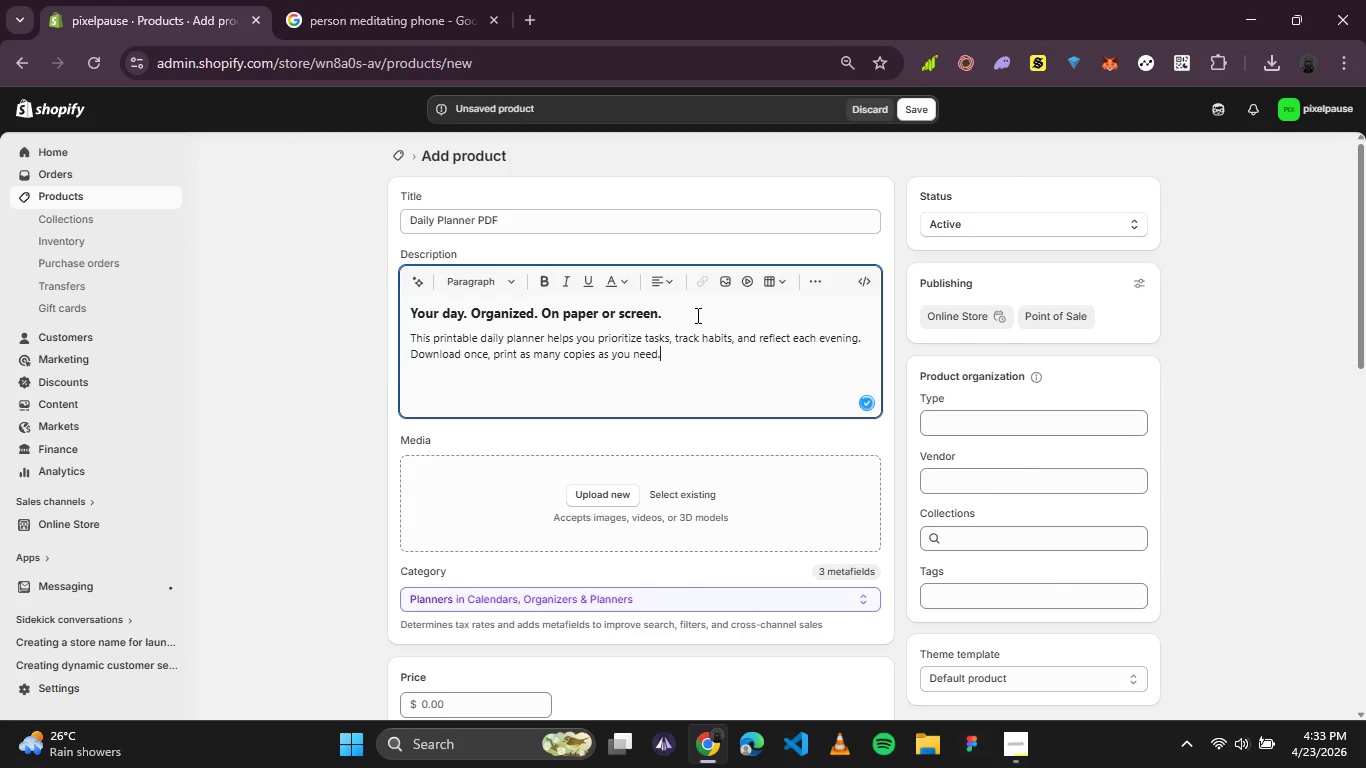 
key(Enter)
 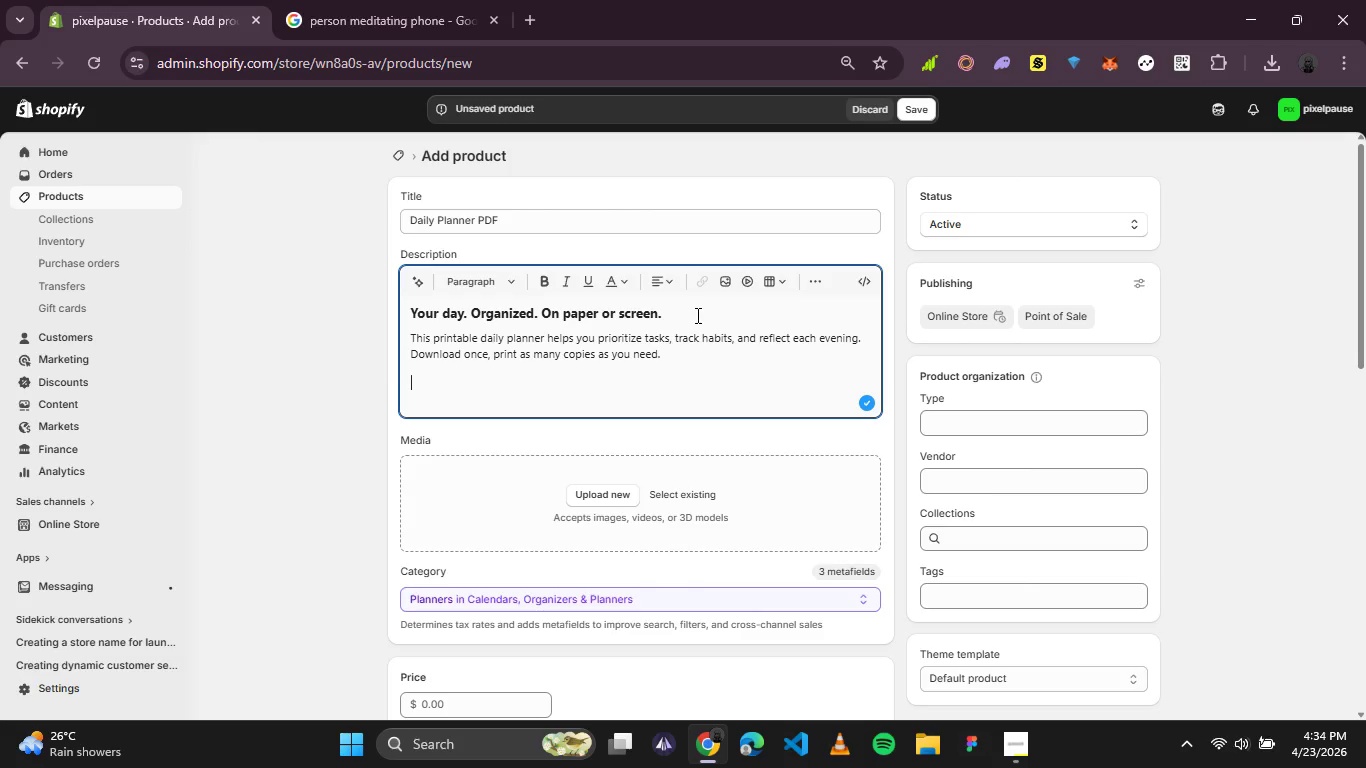 
wait(43.41)
 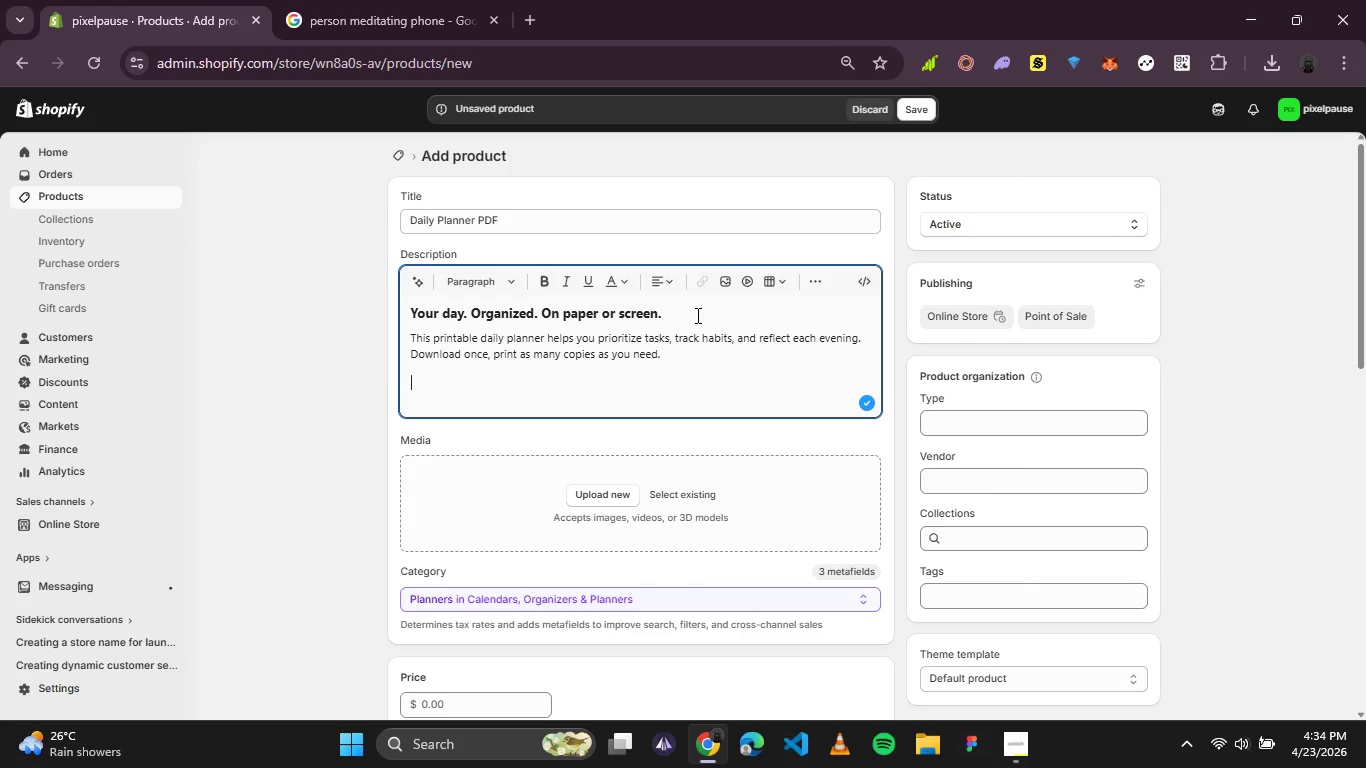 
type(What's included:)
 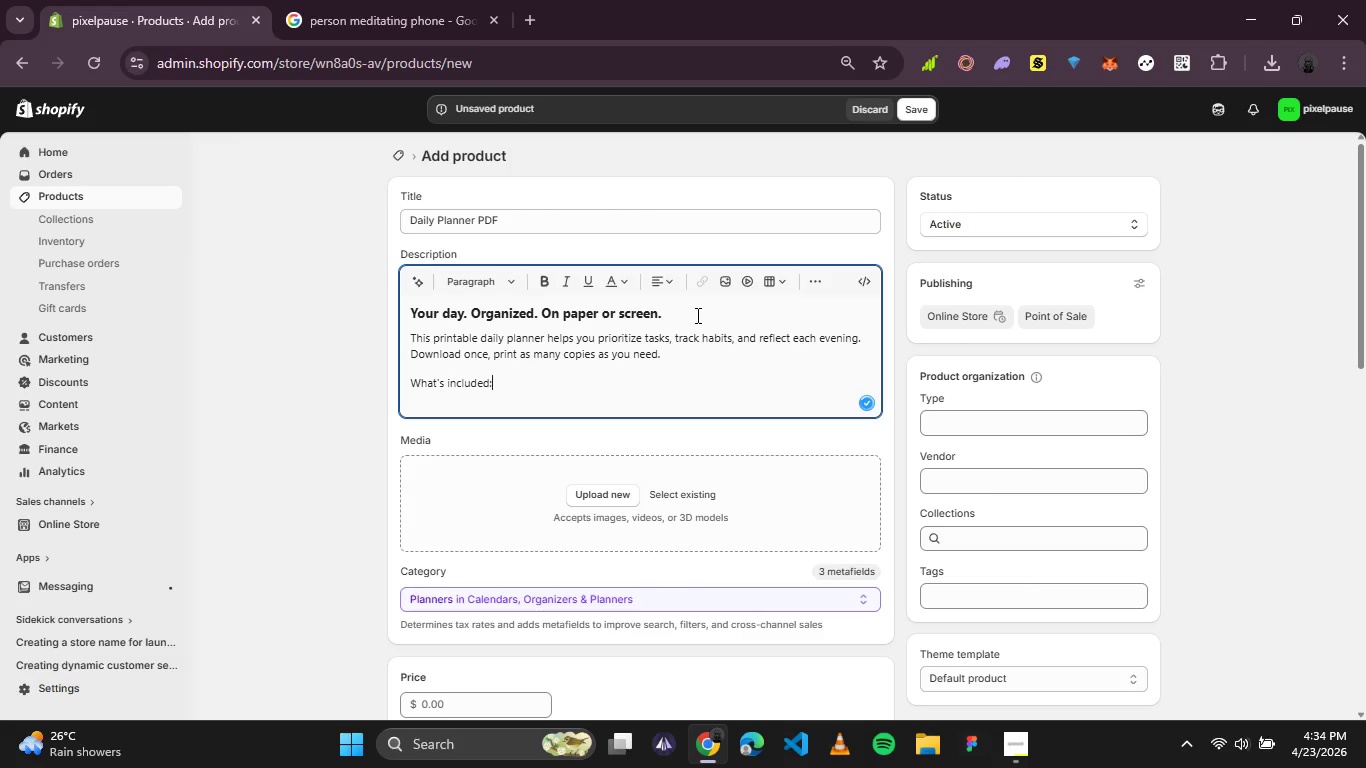 
key(Enter)
 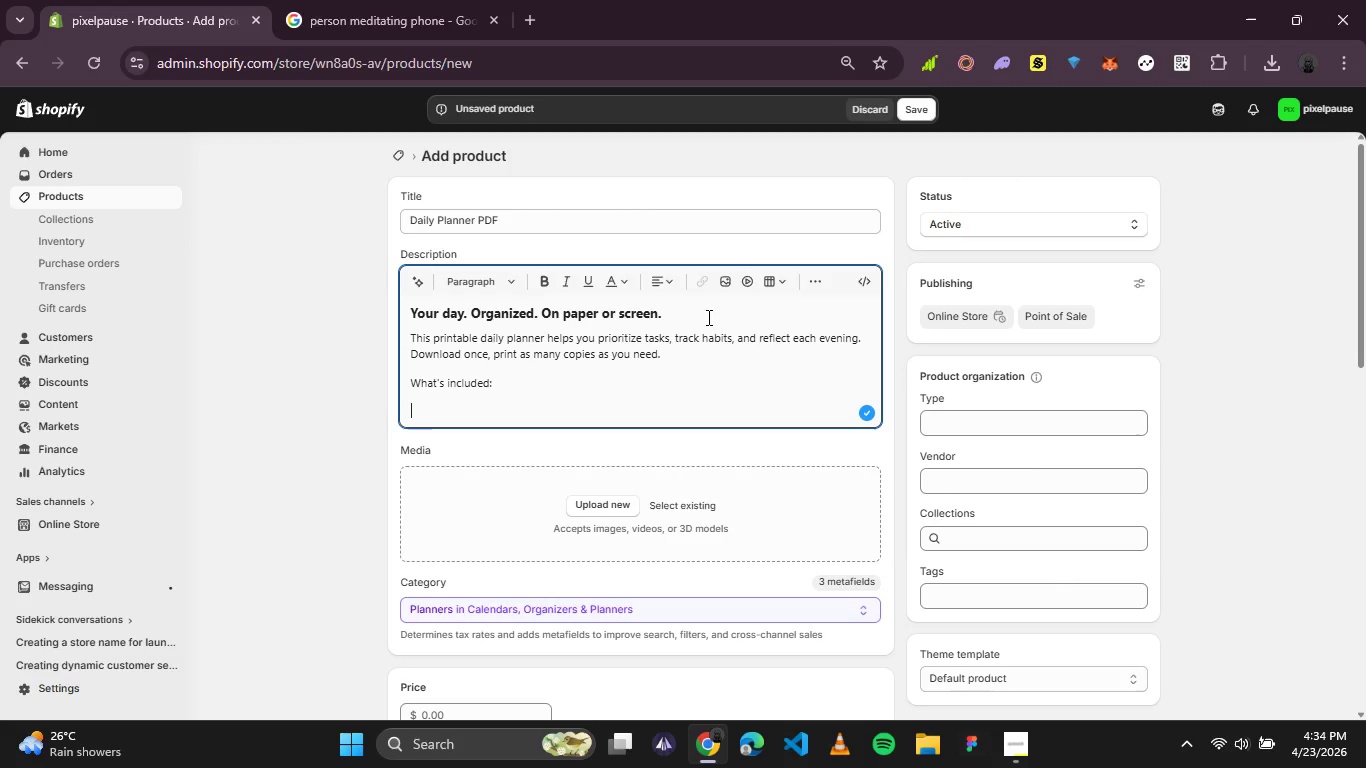 
left_click([821, 274])
 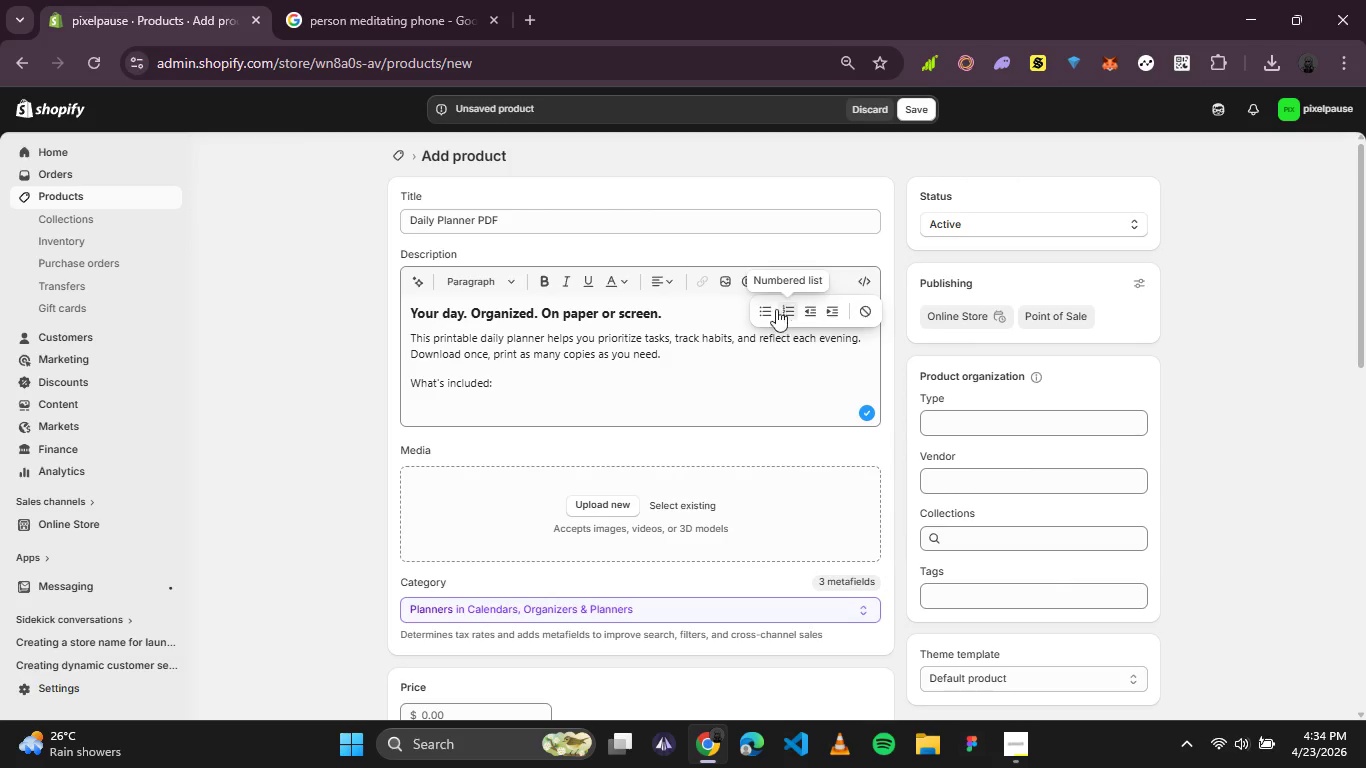 
left_click([774, 309])
 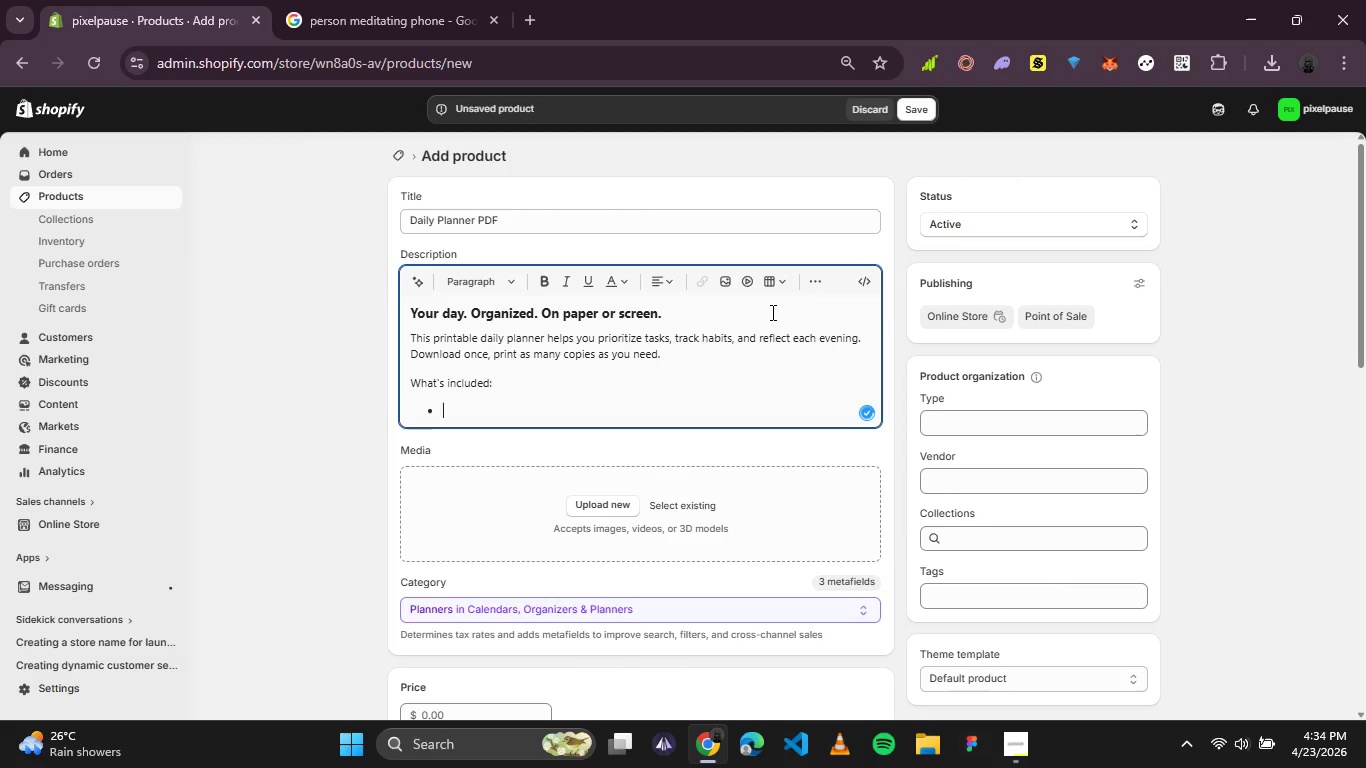 
type(31-page PDF ())
 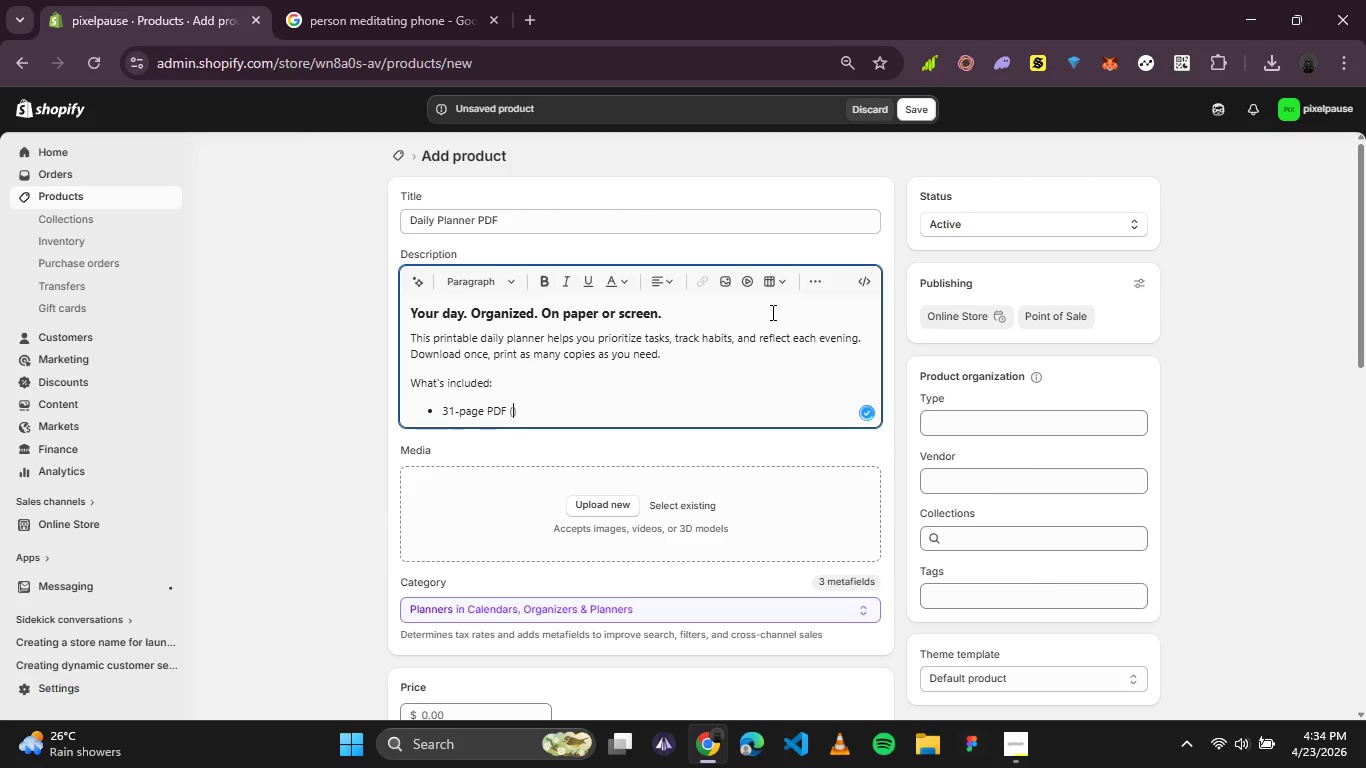 
 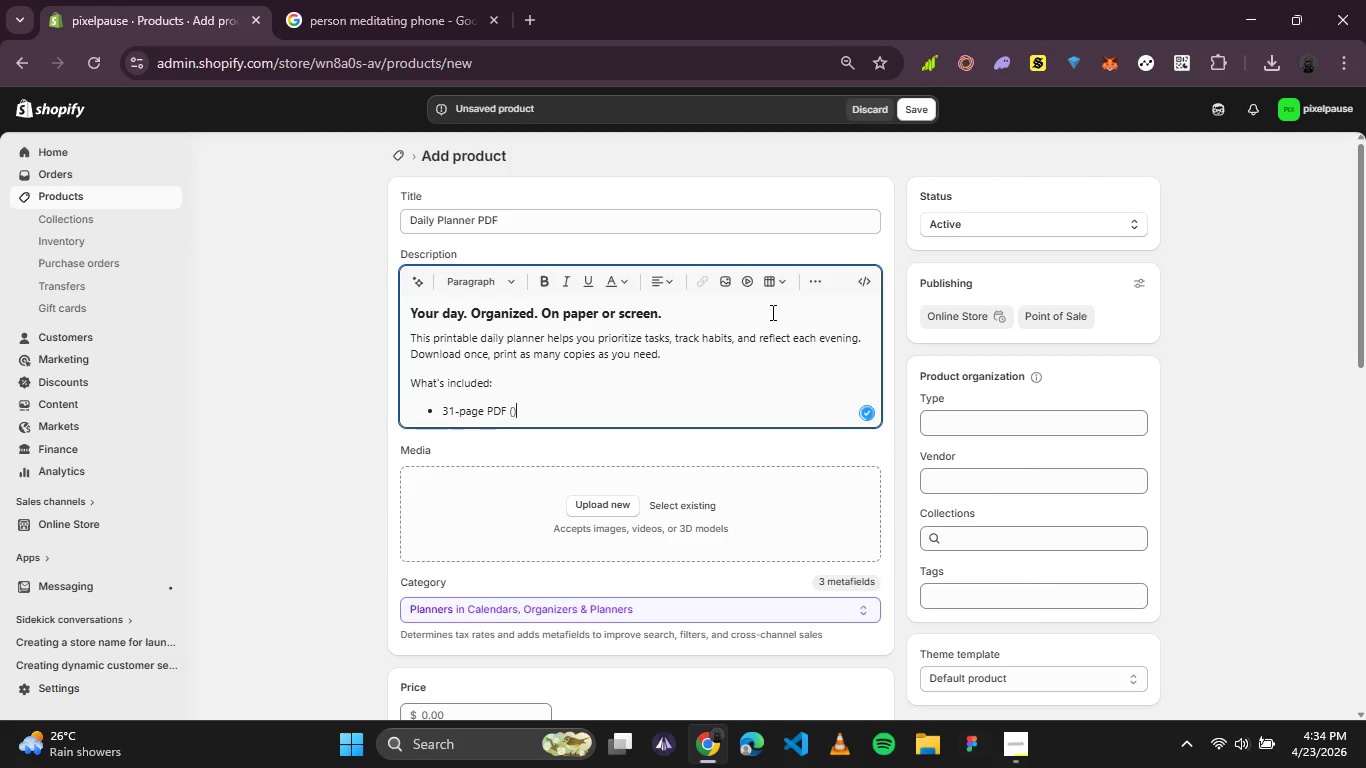 
key(ArrowLeft)
 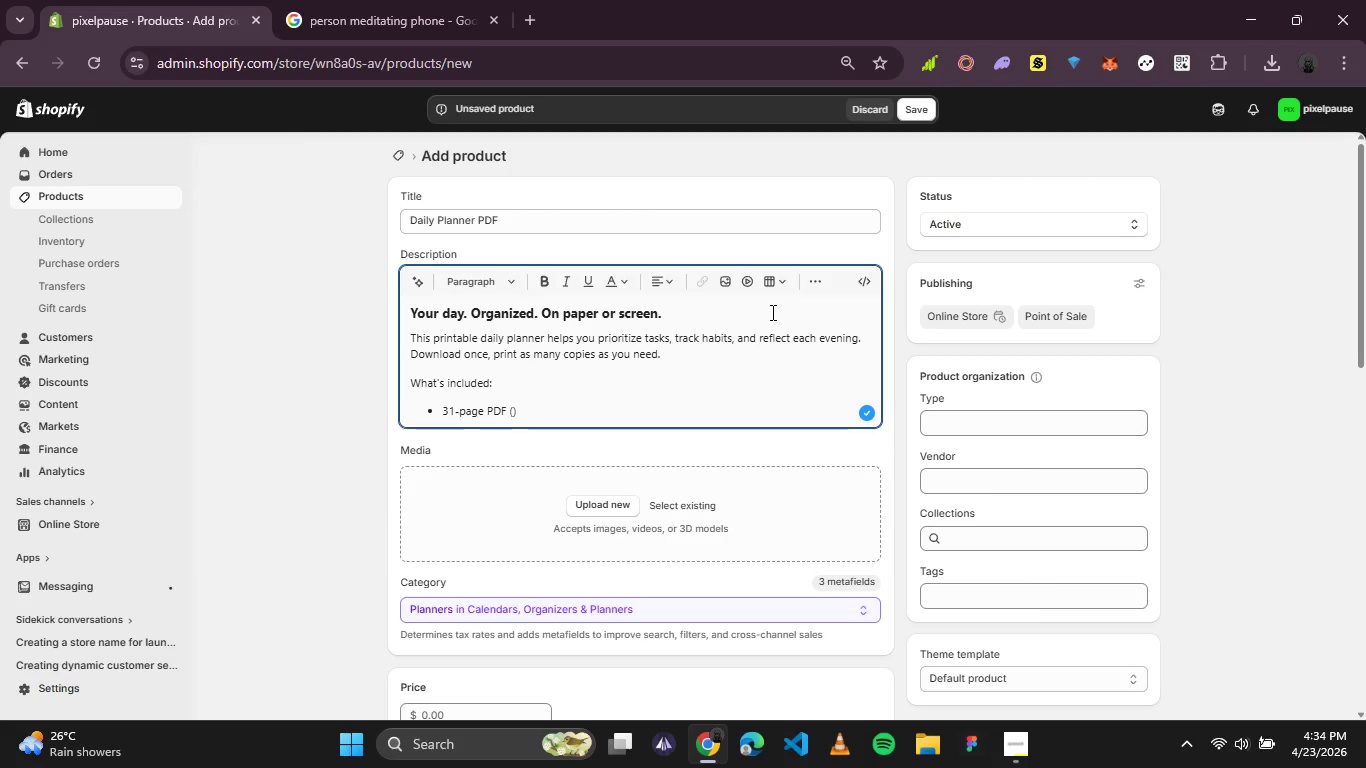 
key(8)
 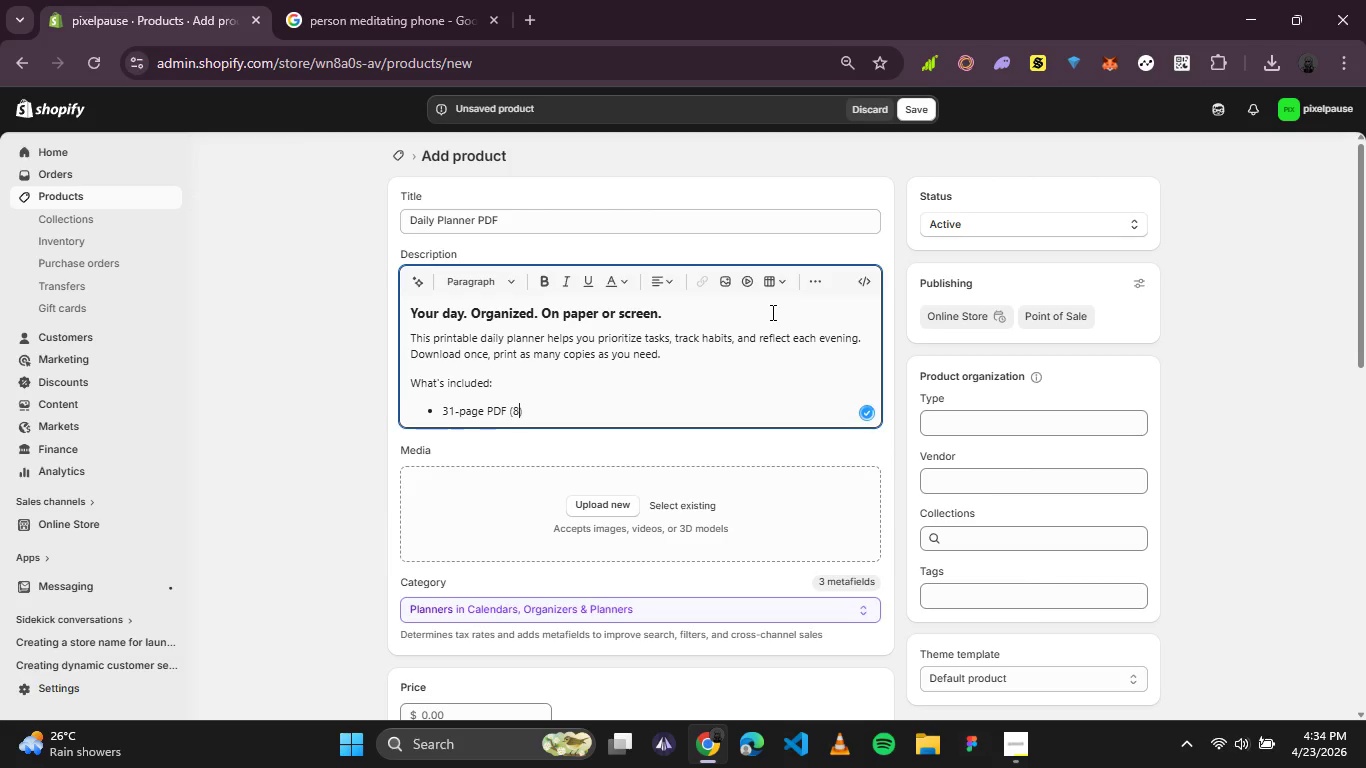 
key(Period)
 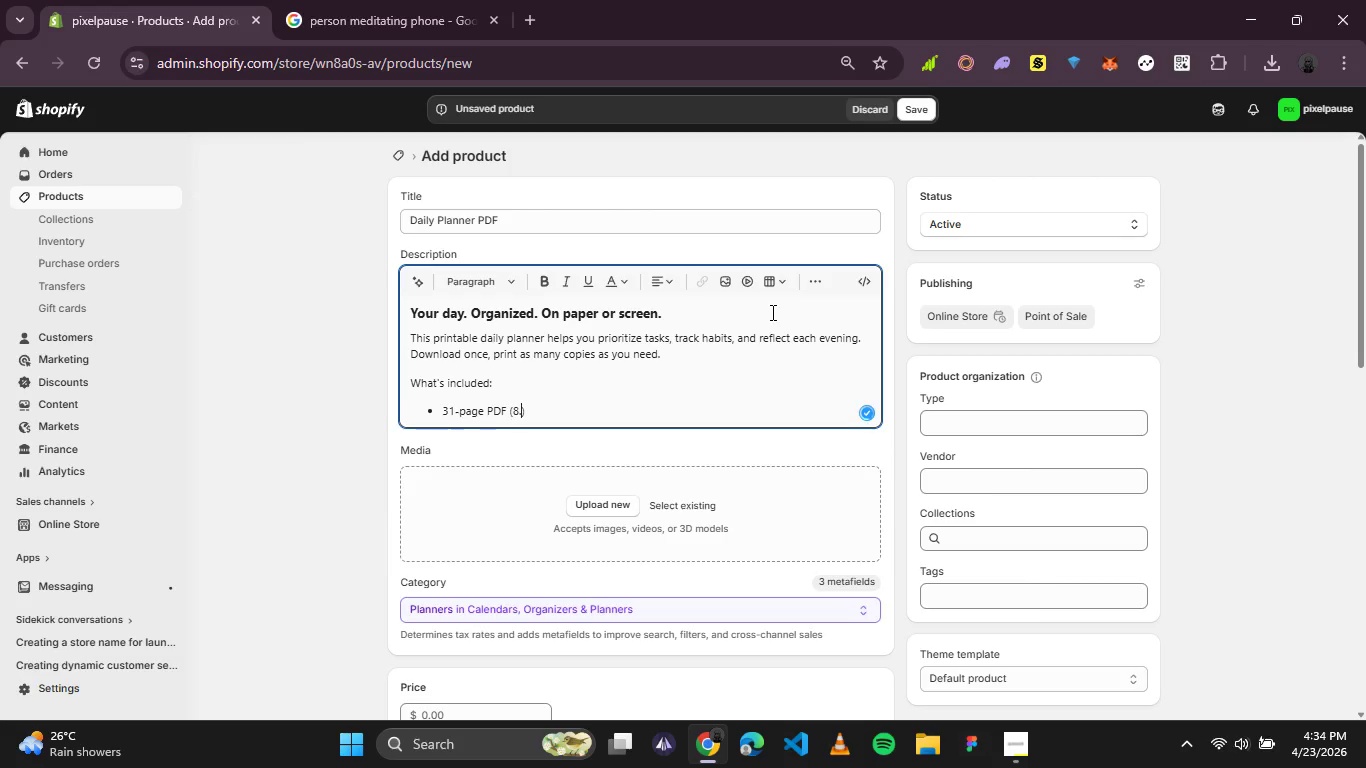 
key(5)
 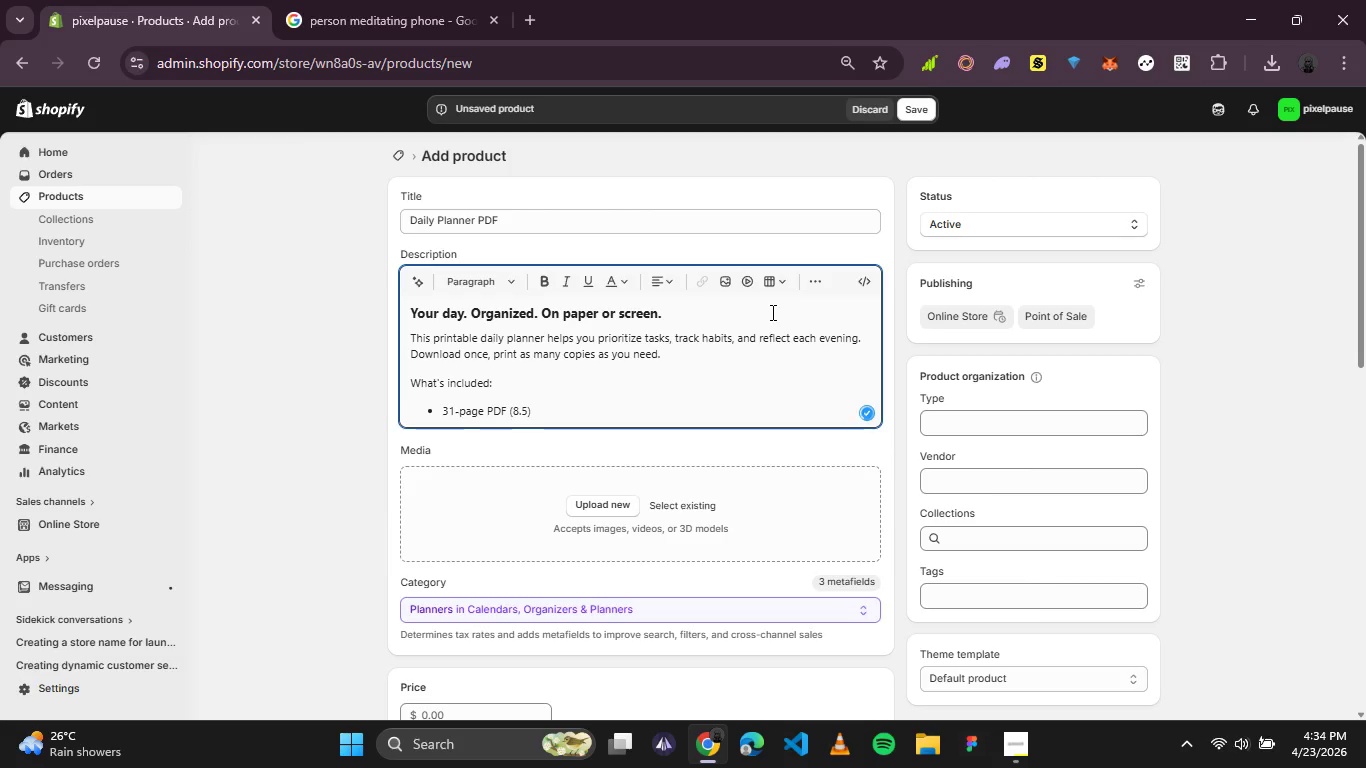 
key(Space)
 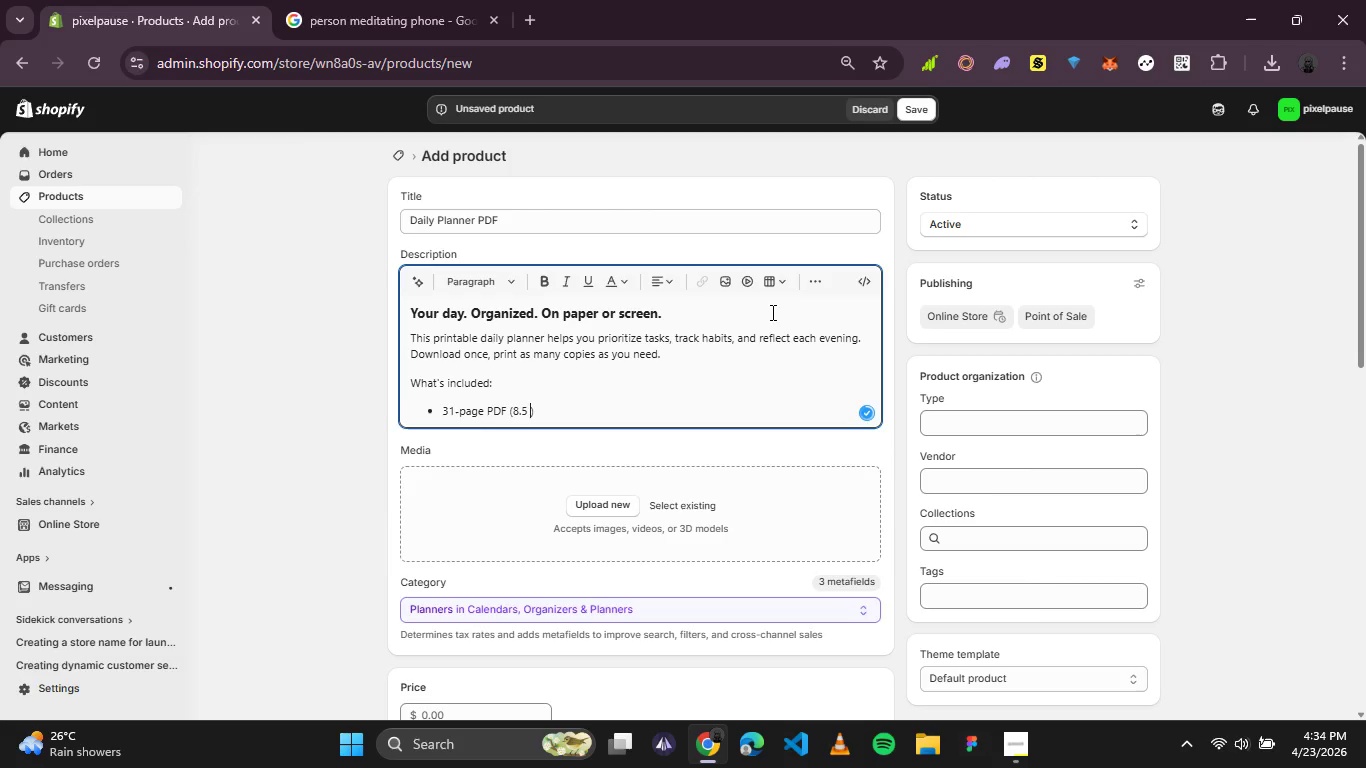 
key(Backspace)
 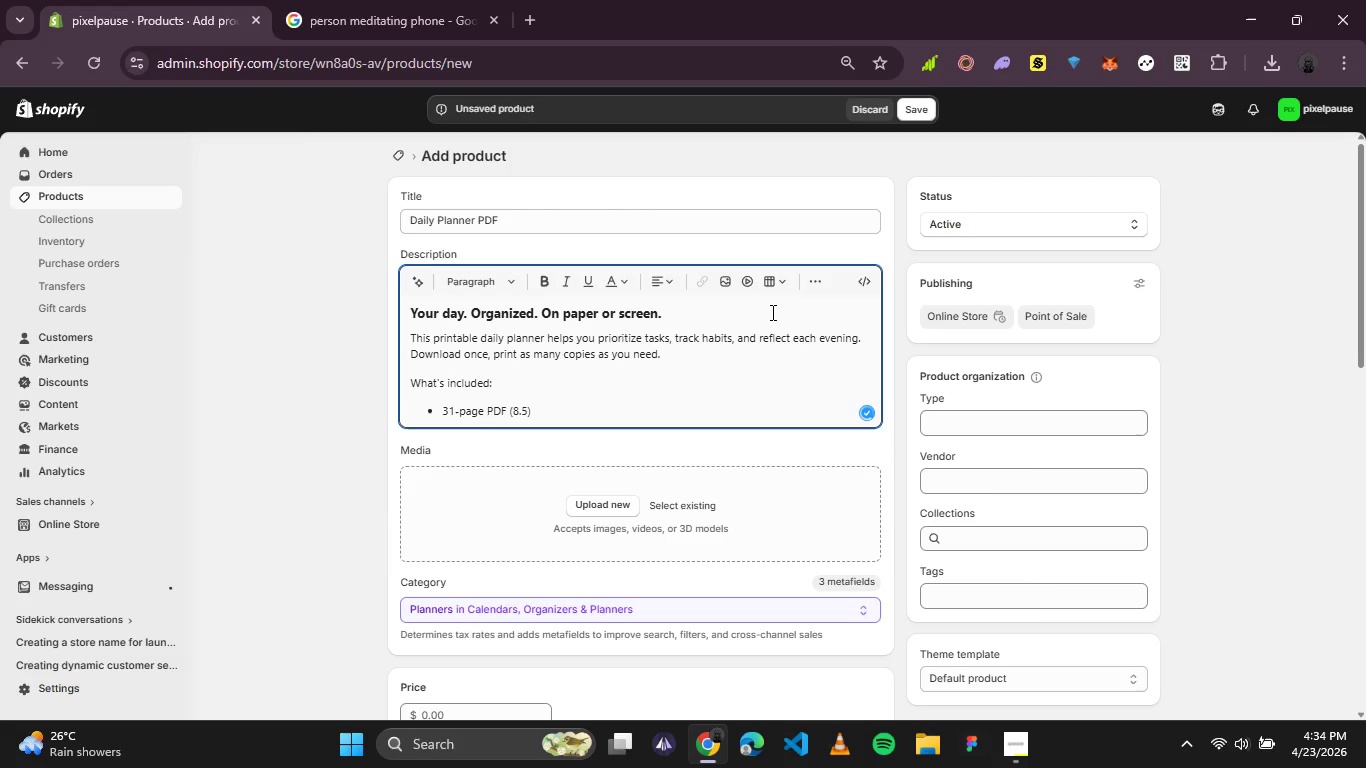 
key(Shift+Quote)
 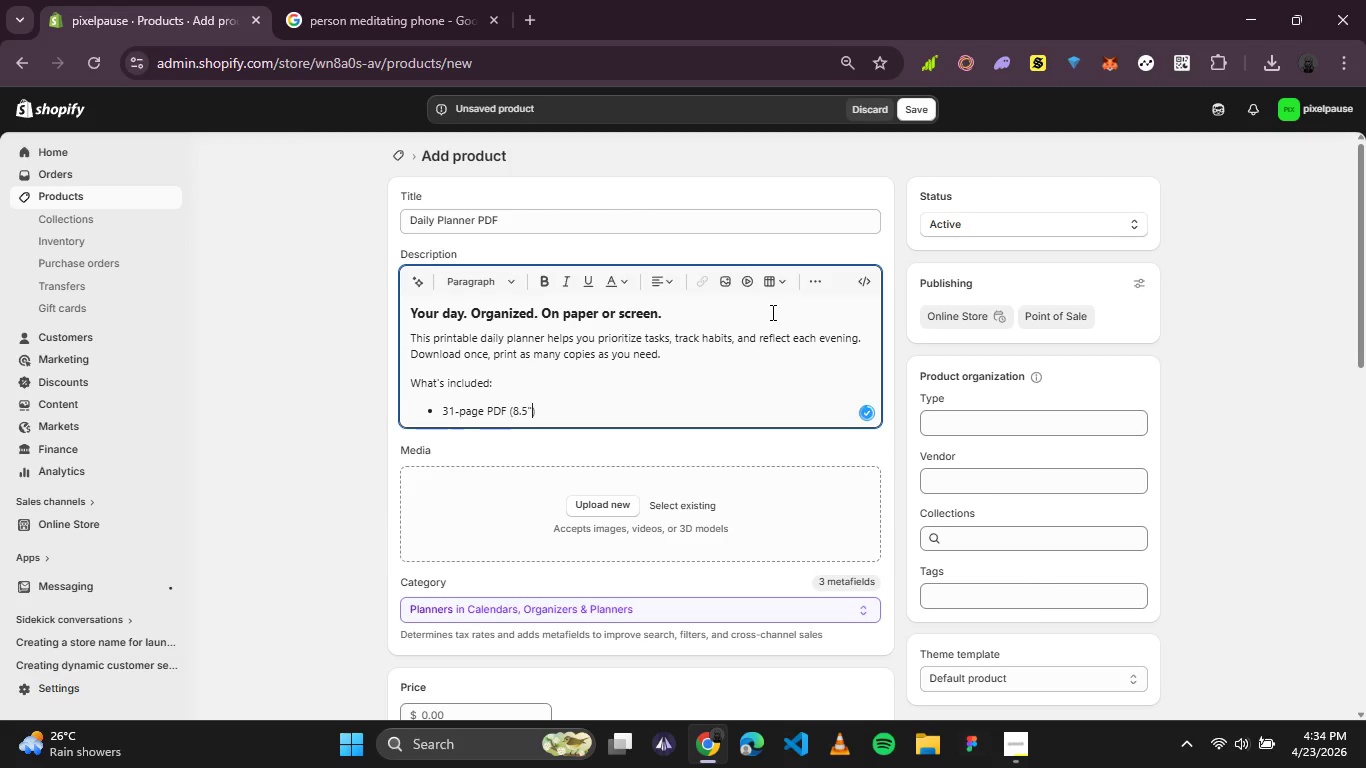 
key(Space)
 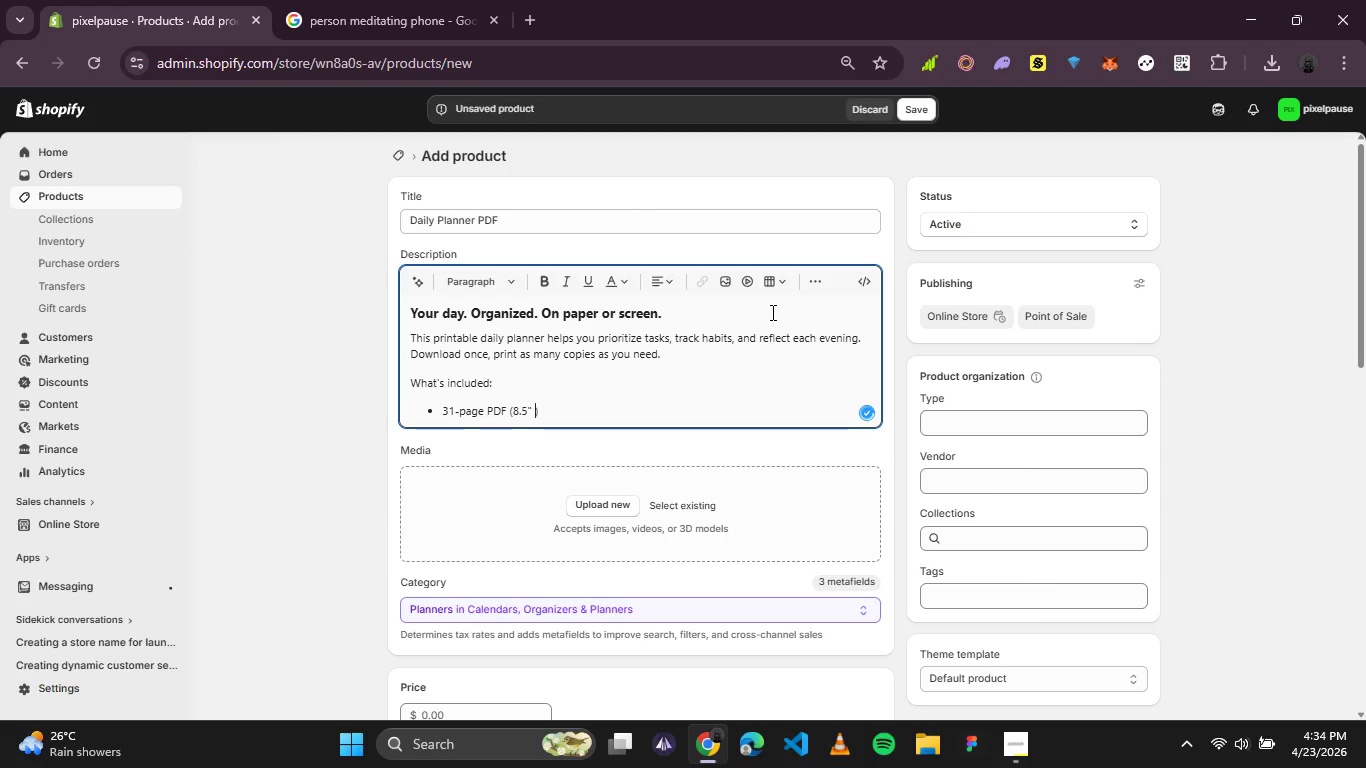 
type(11")
 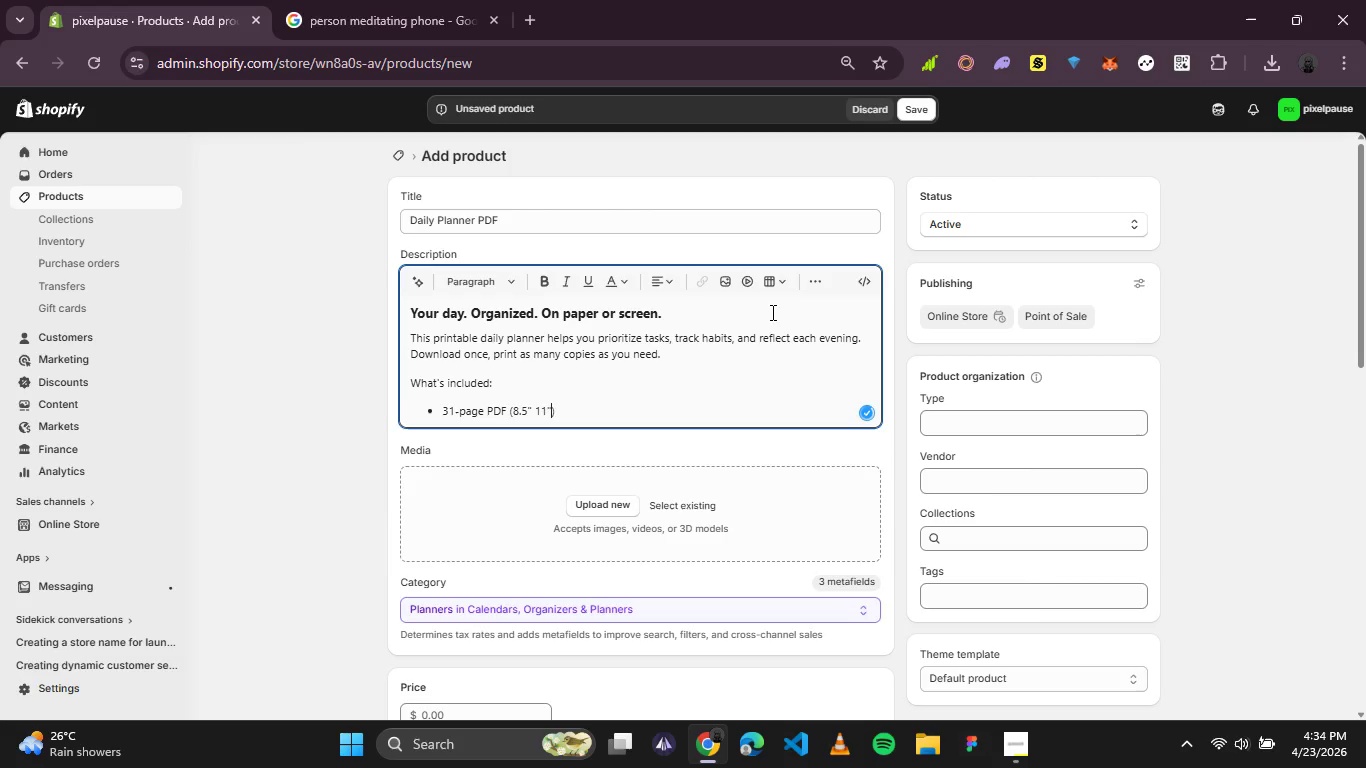 
key(ArrowRight)
 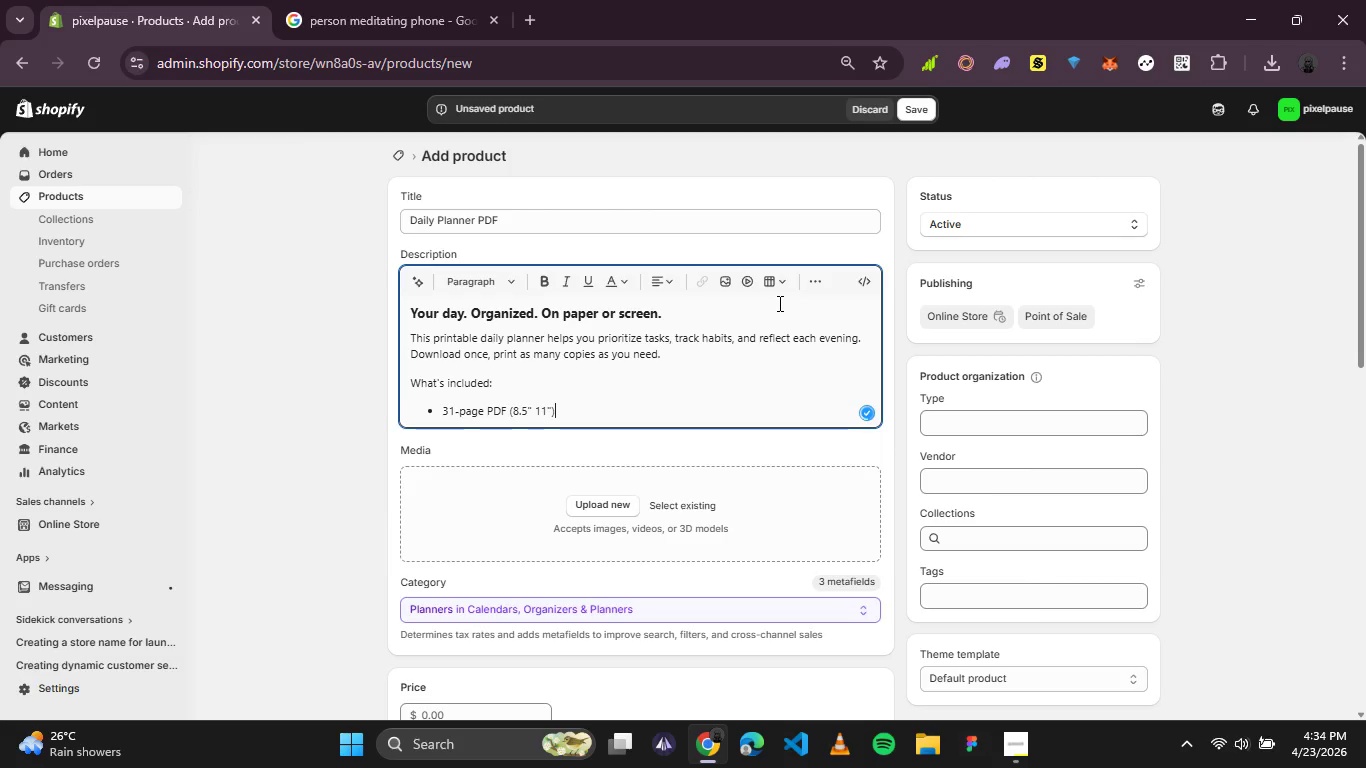 
key(Enter)
 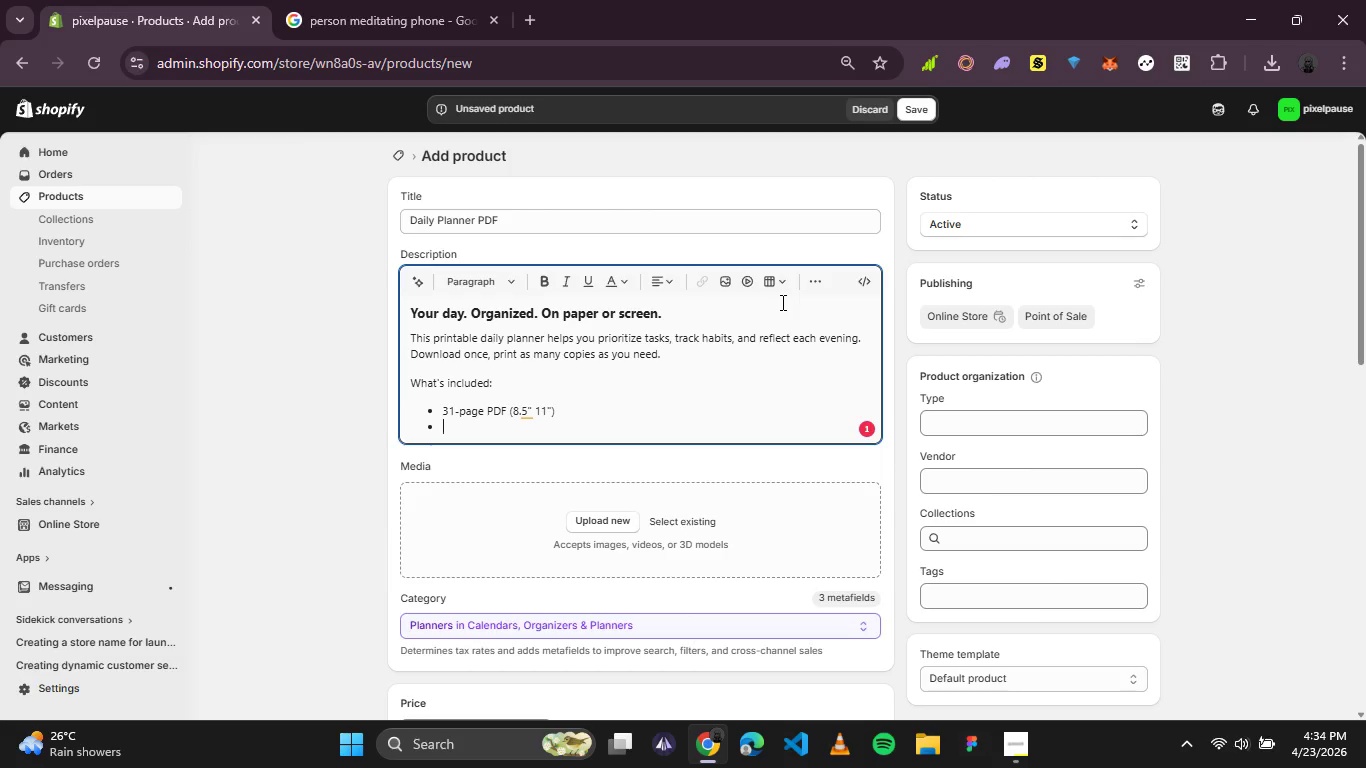 
type(Daily pro)
key(Backspace)
type(ioriy)
key(Backspace)
type(ty matrix)
 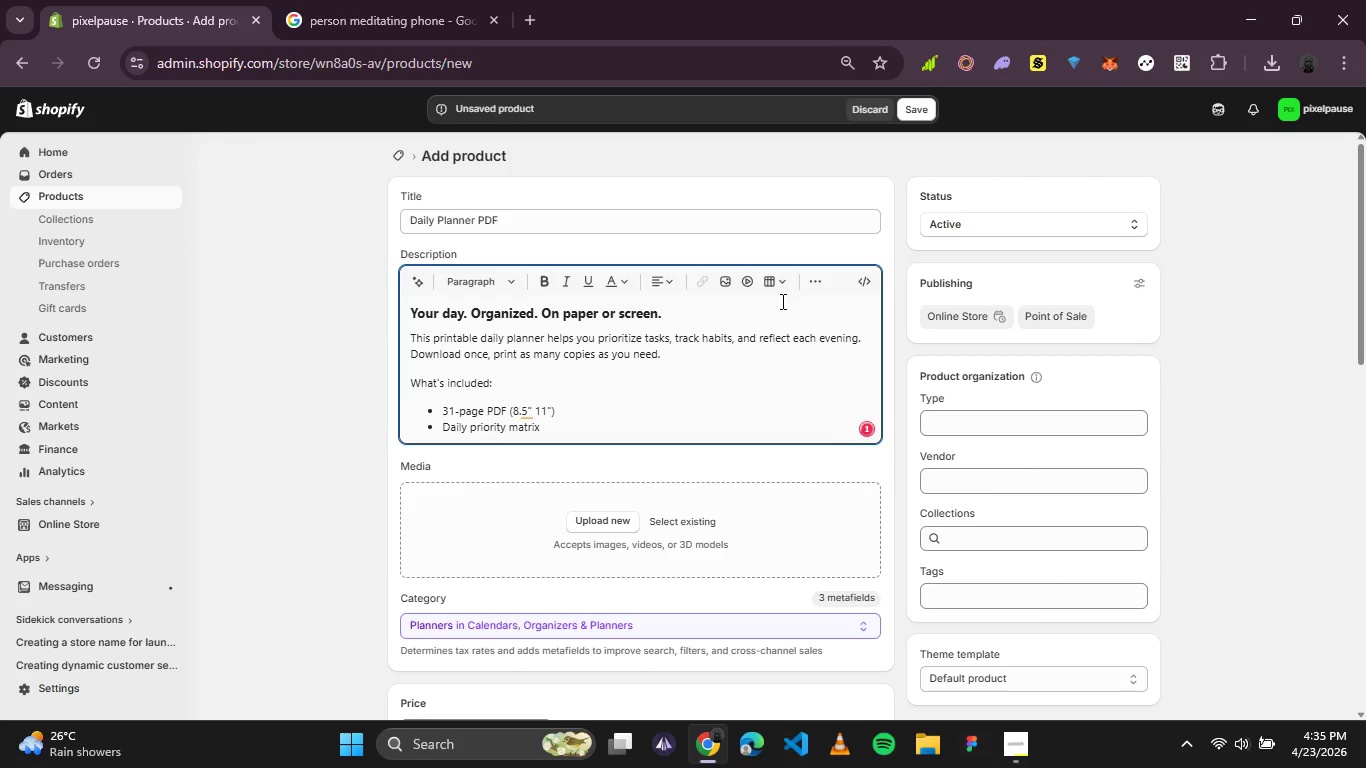 
key(Enter)
 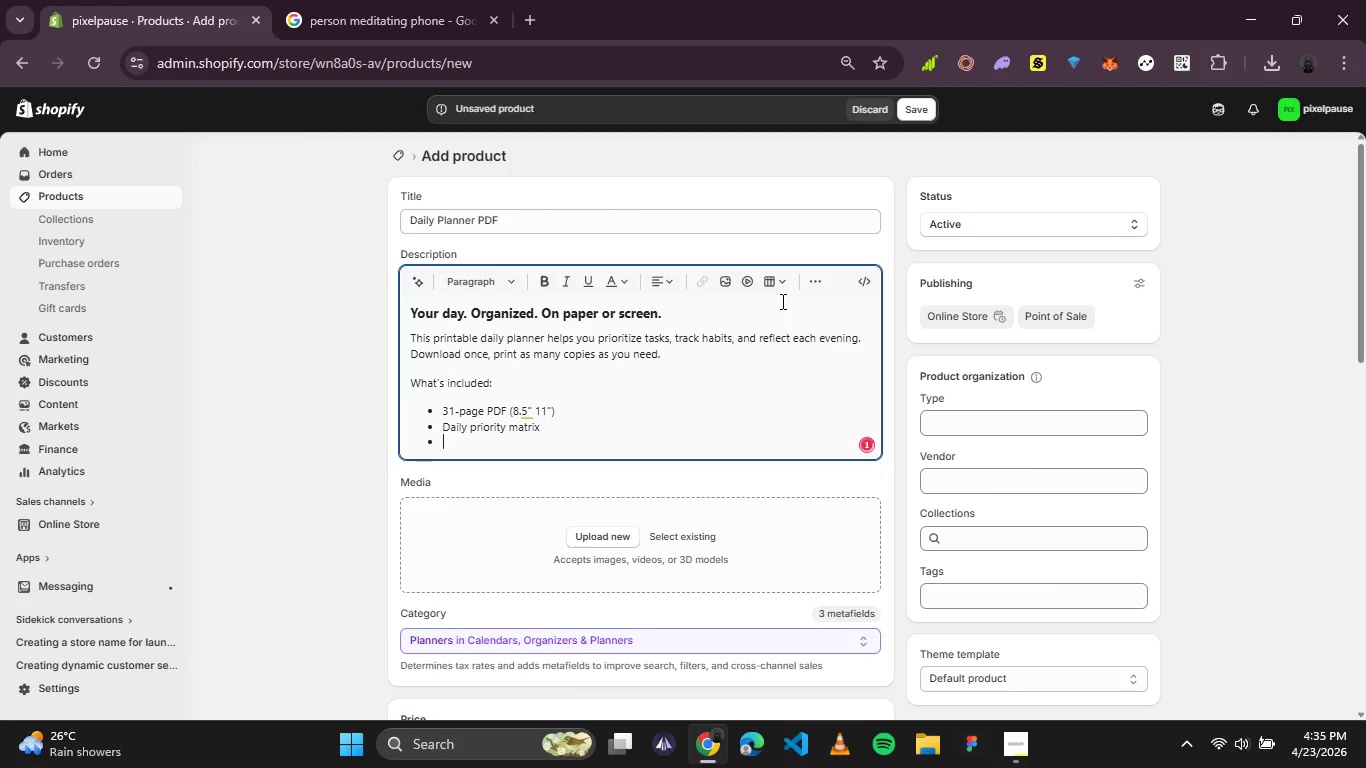 
type(Habit tracker)
 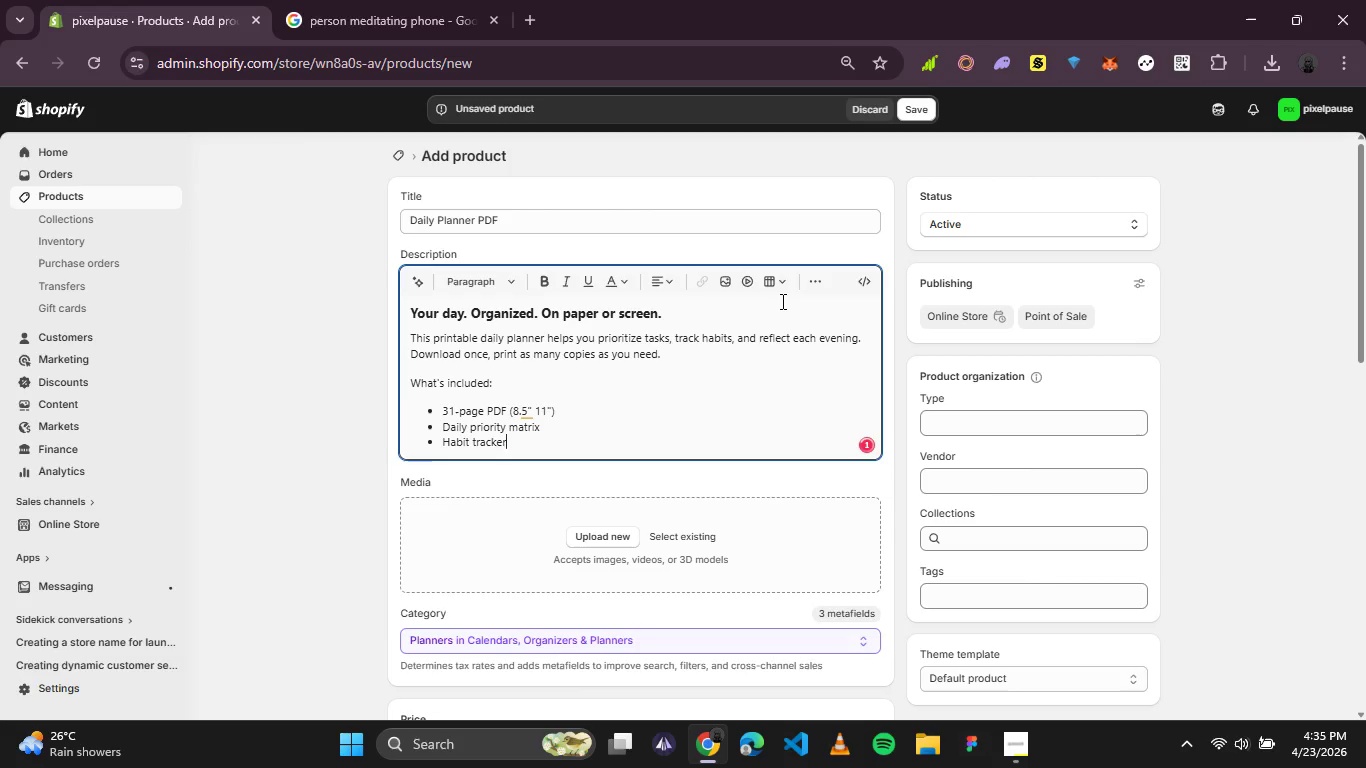 
key(Enter)
 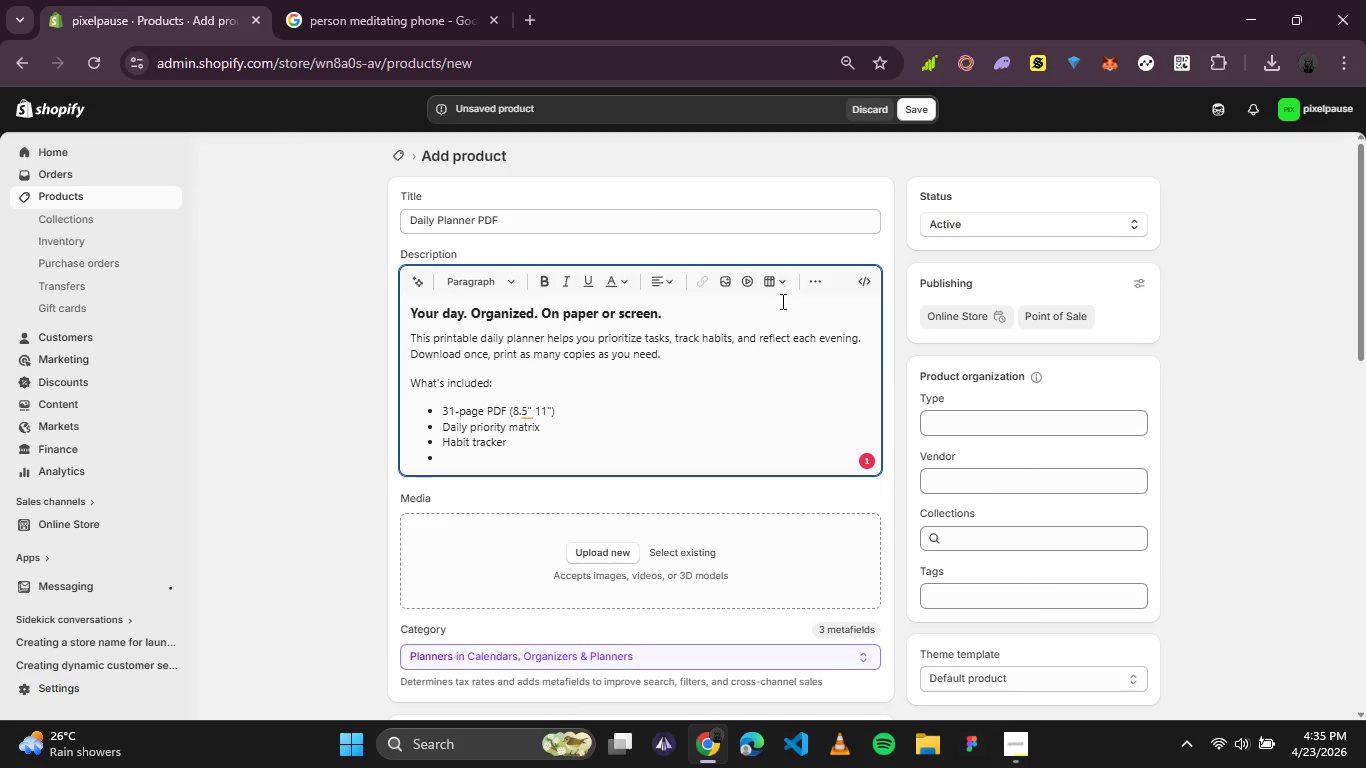 
type(Meal planning section)
 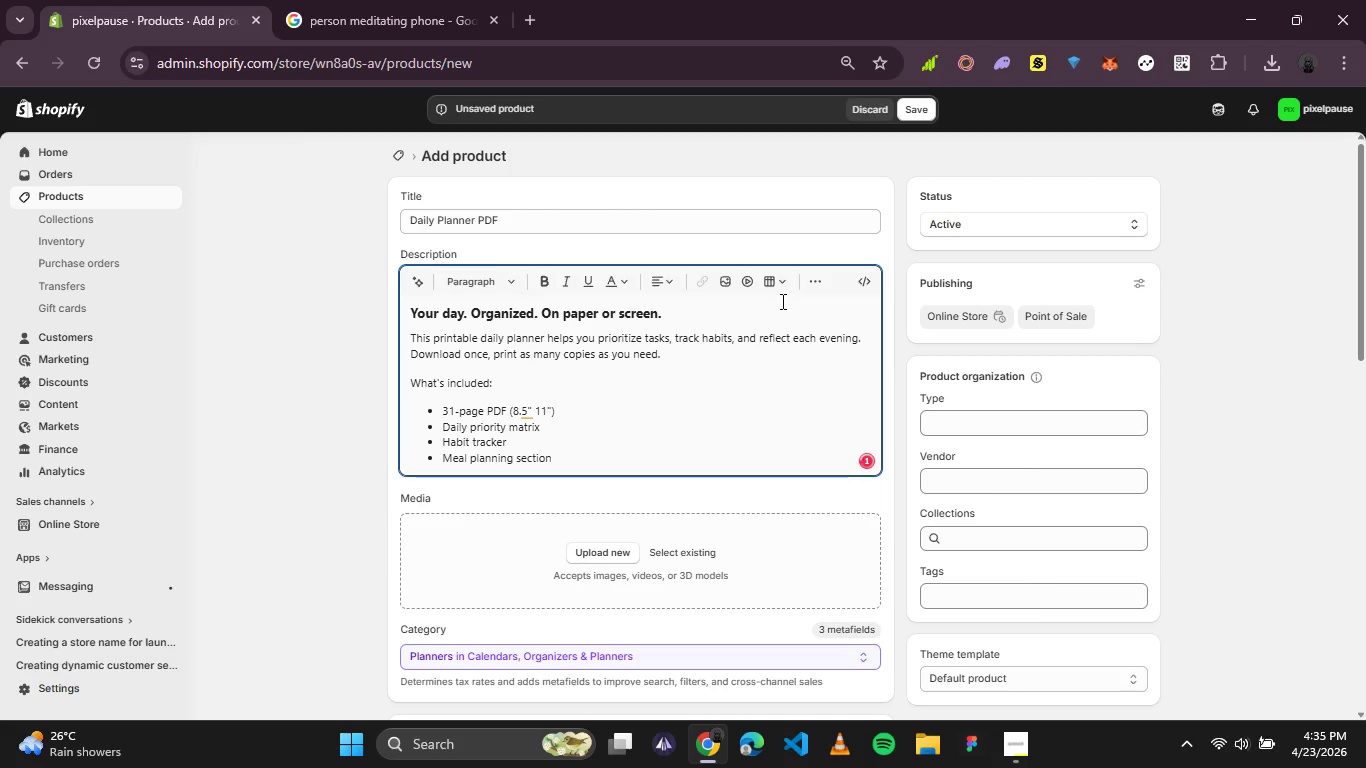 
key(Enter)
 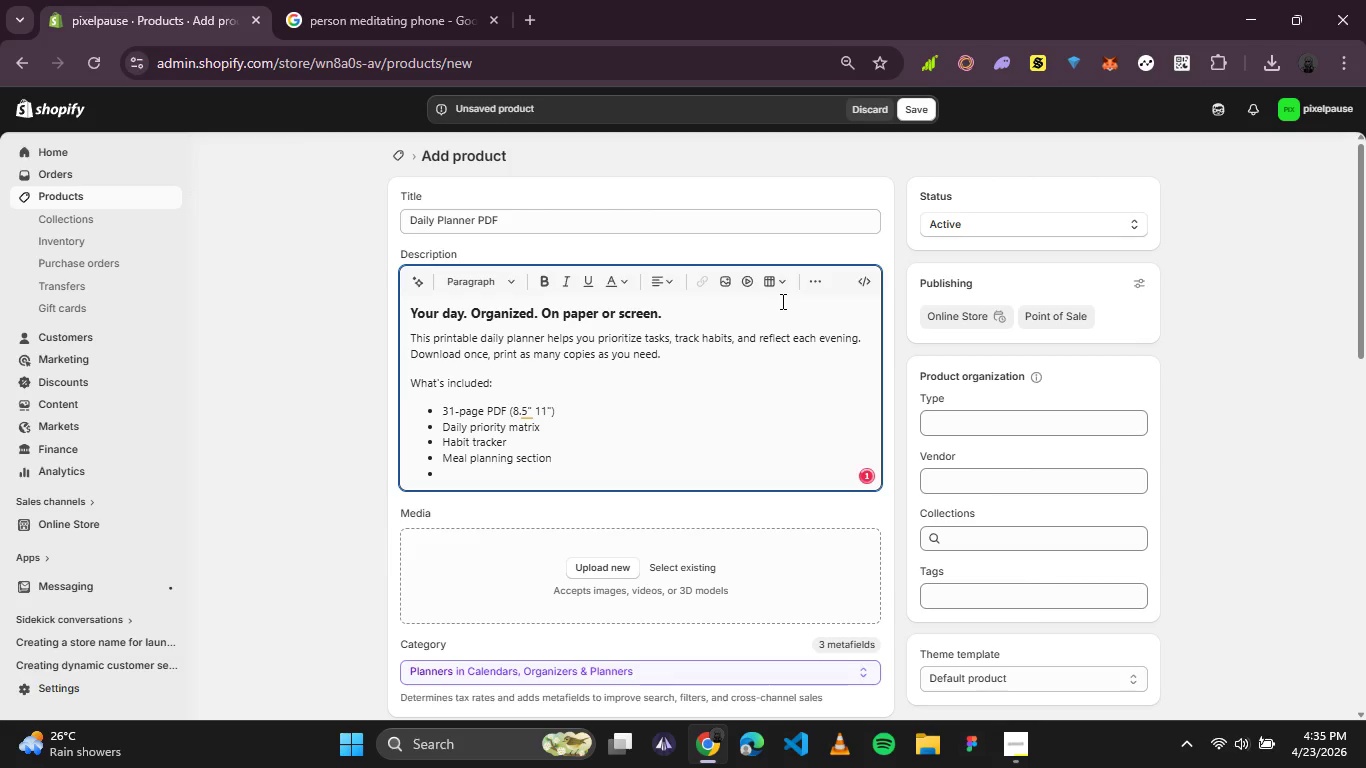 
type(Evenening )
 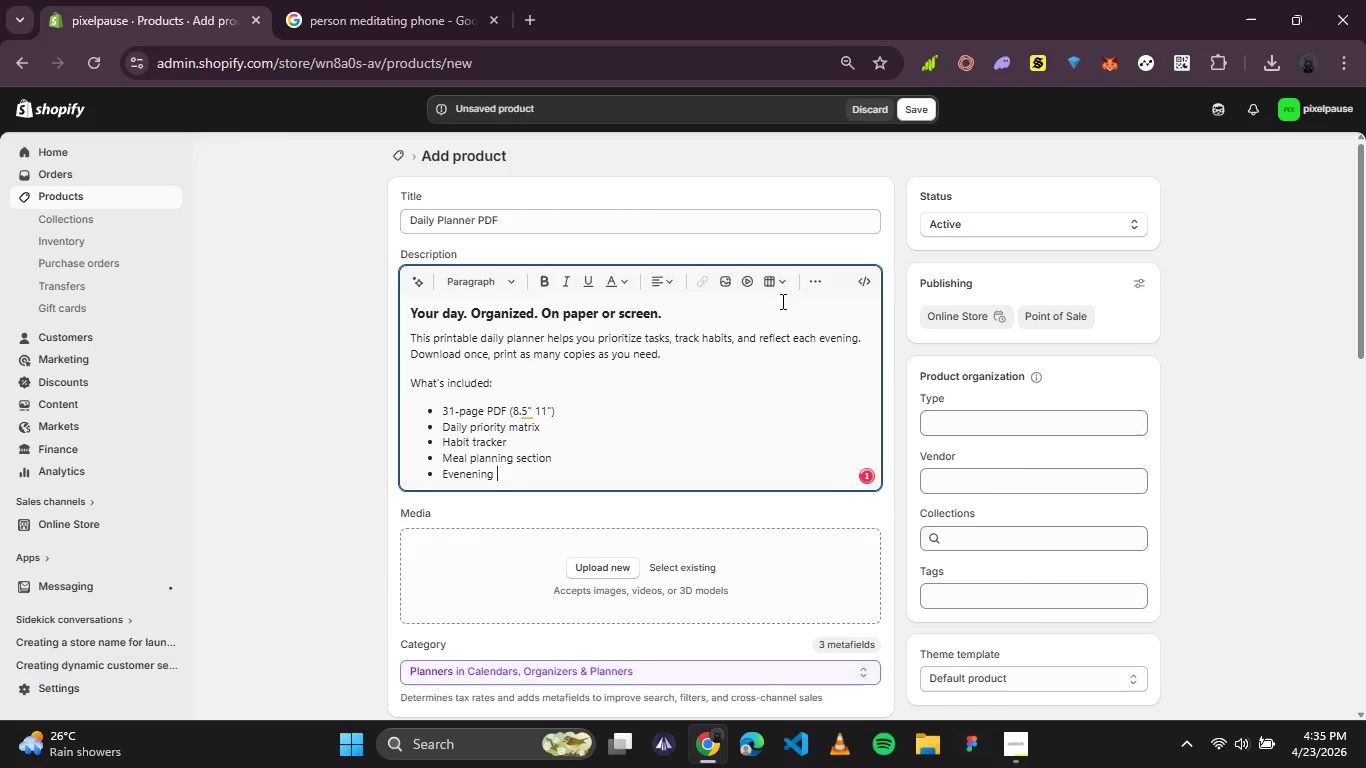 
hold_key(key=Backspace, duration=0.67)
 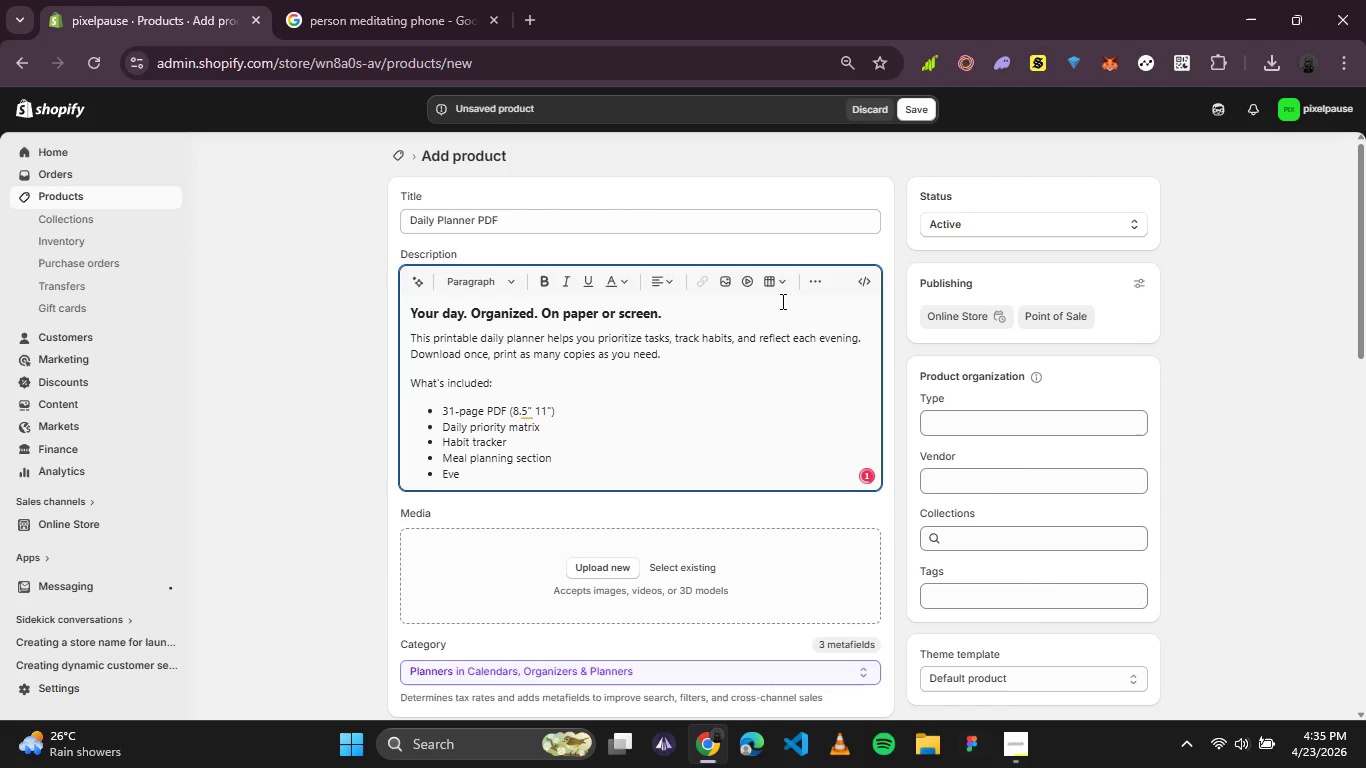 
type(ning reflection prompt)
 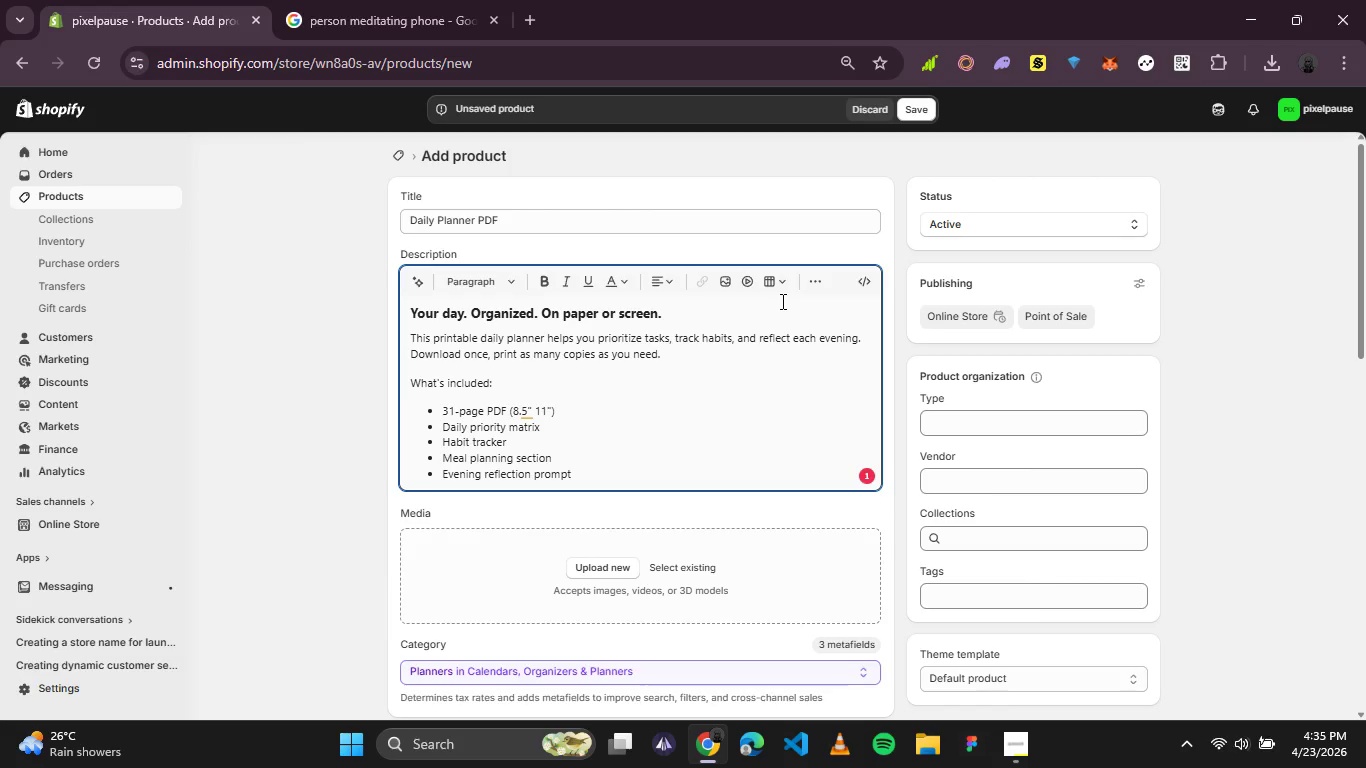 
key(Enter)
 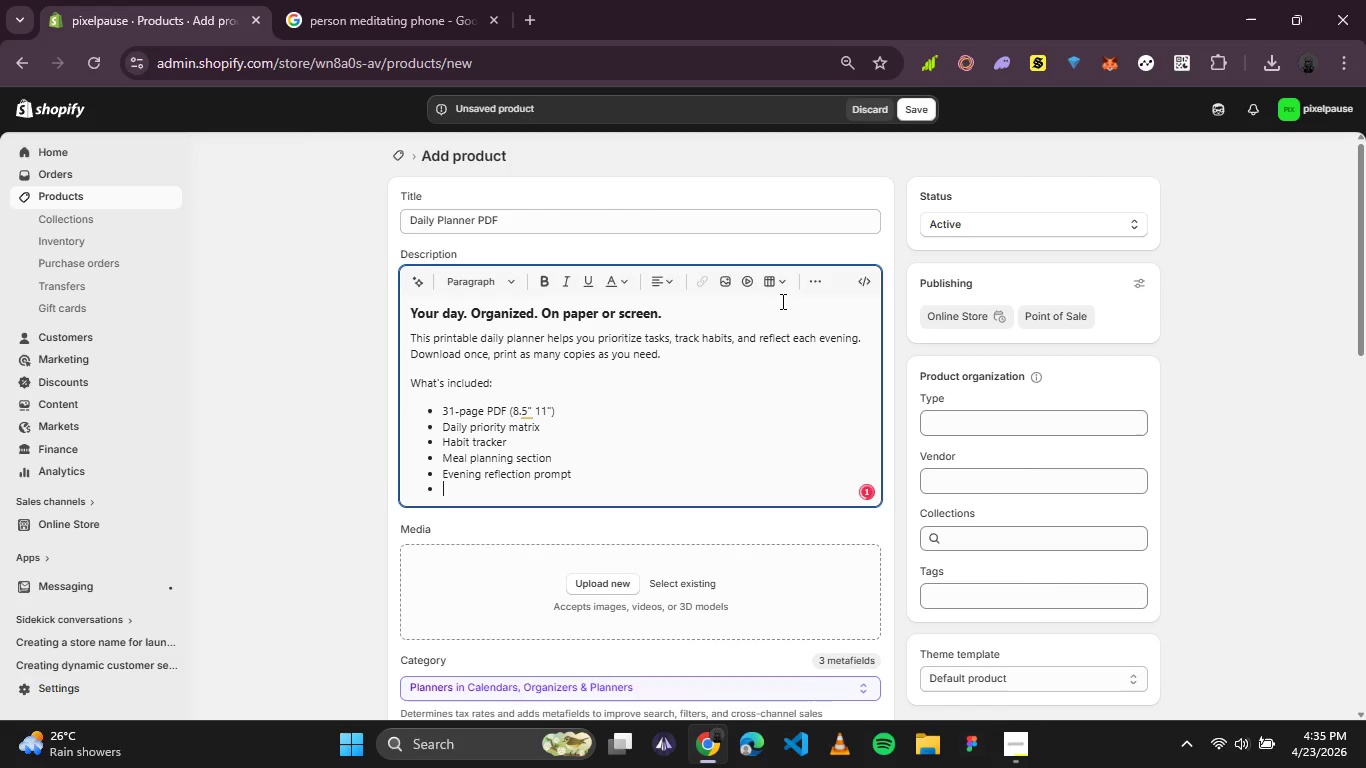 
key(Enter)
 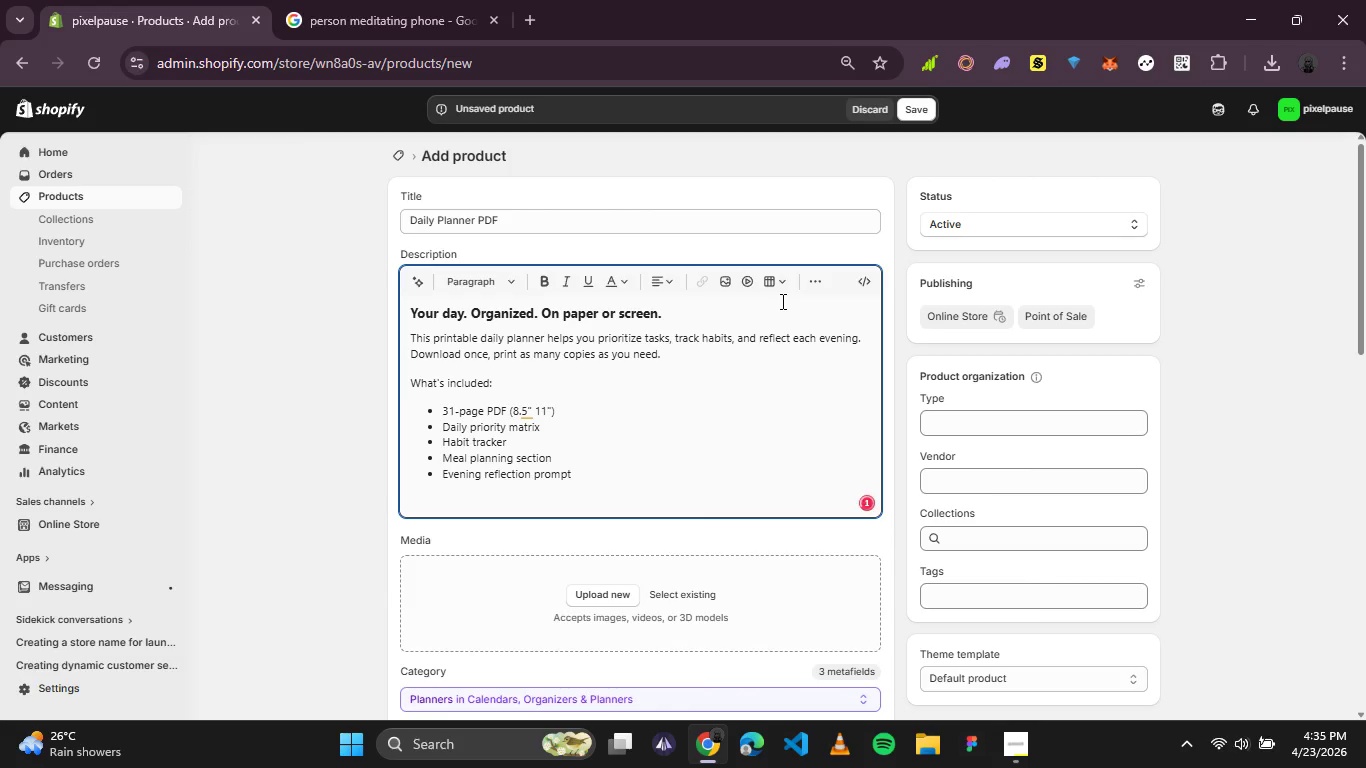 
type(Why you'll love it:)
 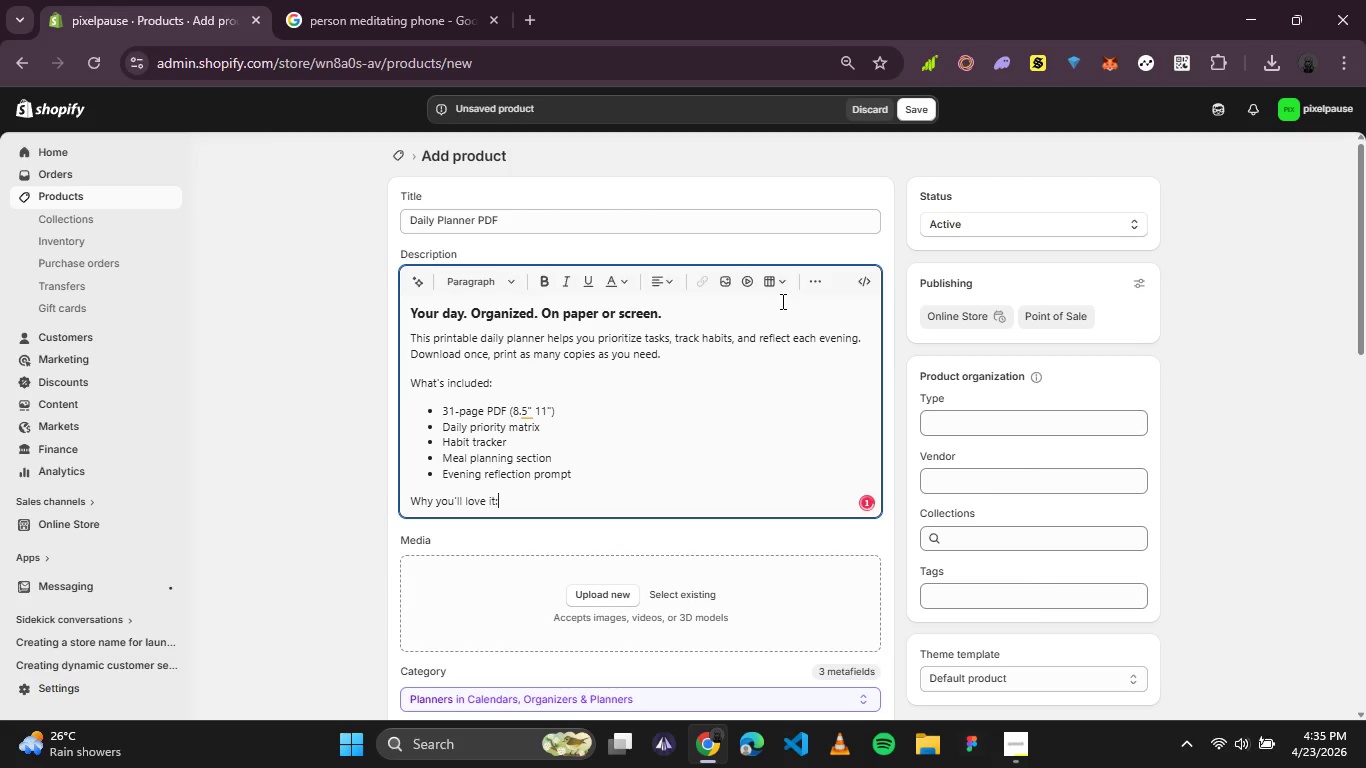 
key(Shift+Enter)
 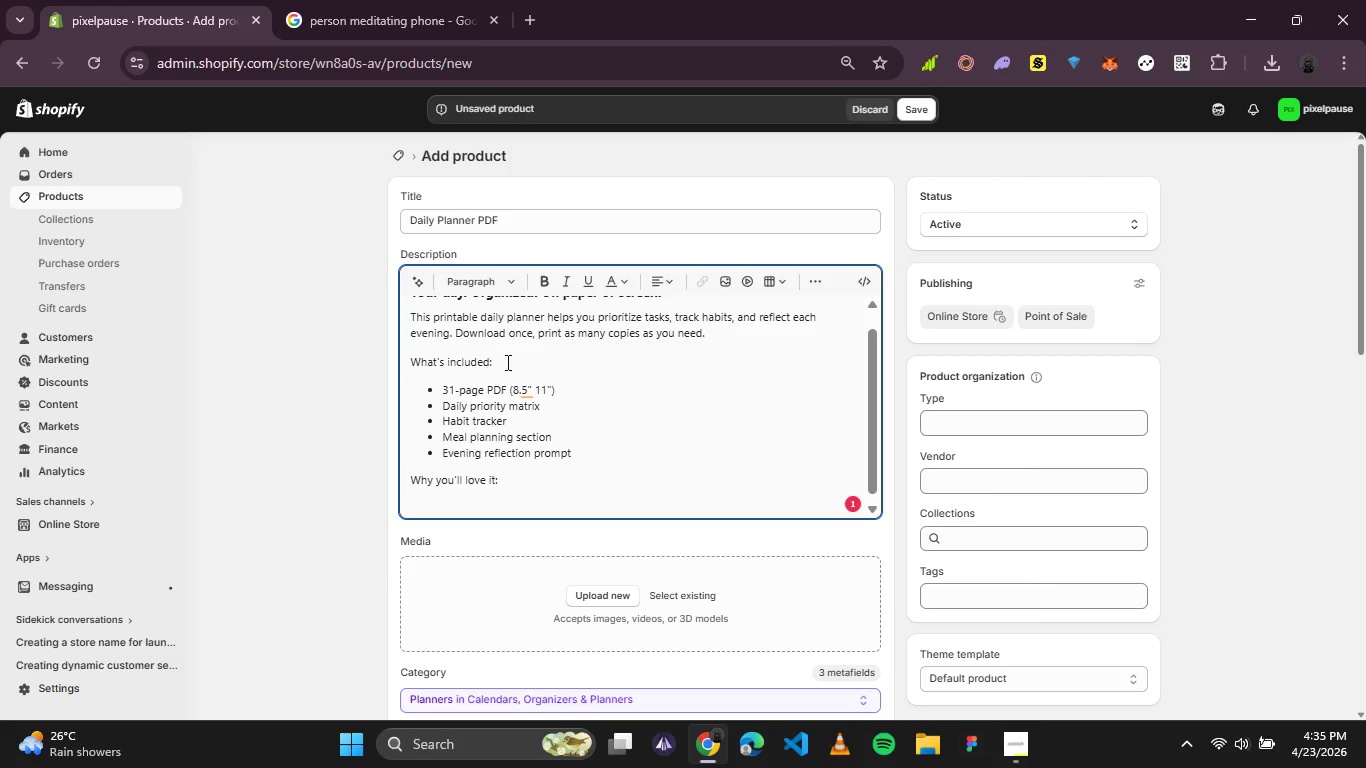 
left_click_drag(start_coordinate=[500, 363], to_coordinate=[385, 345])
 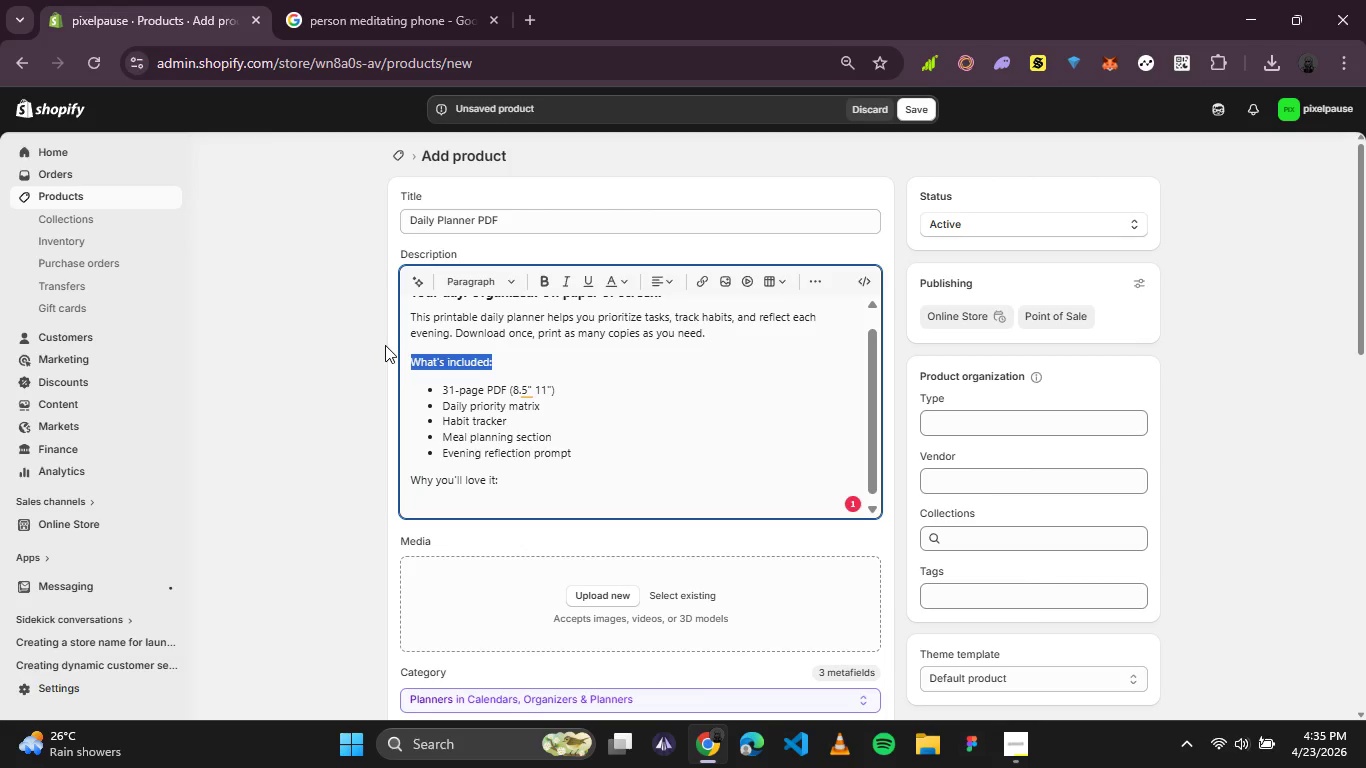 
key(Control+V)
 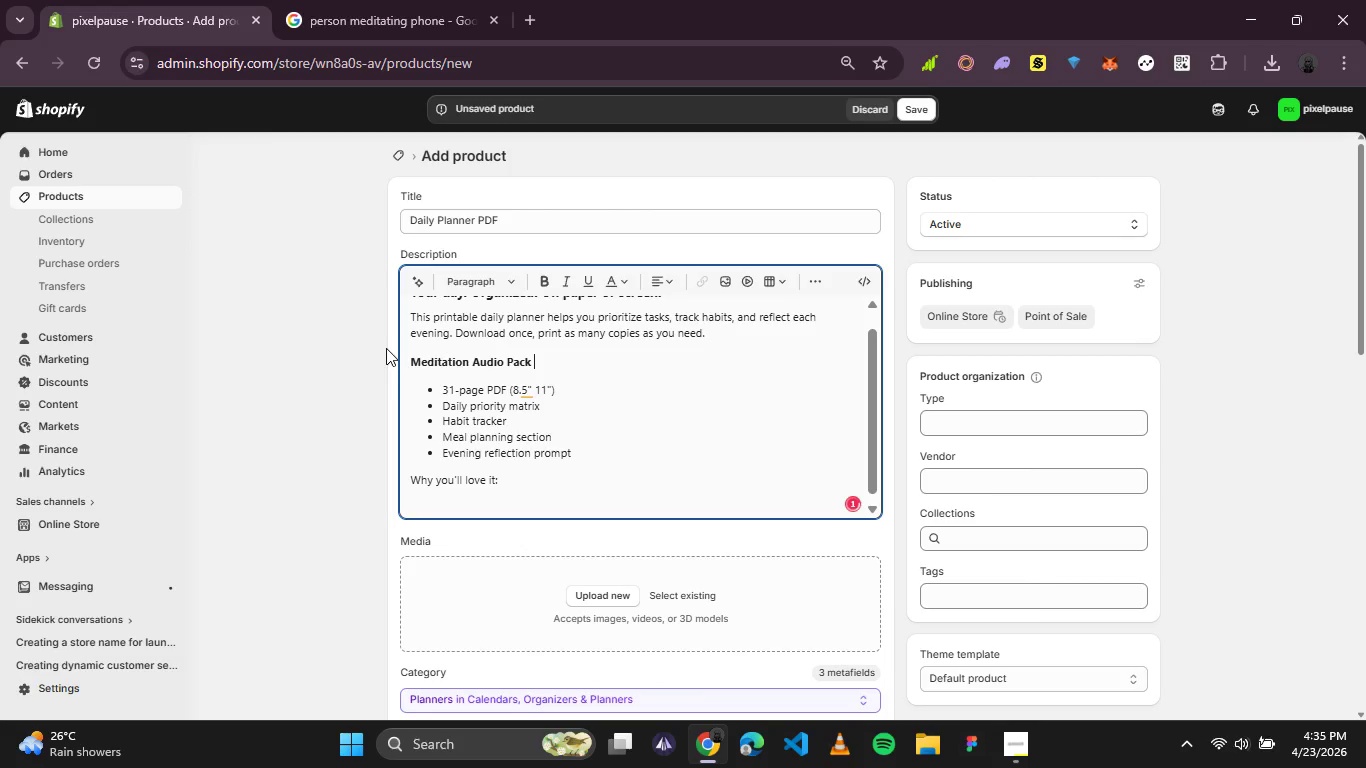 
key(Control+B)
 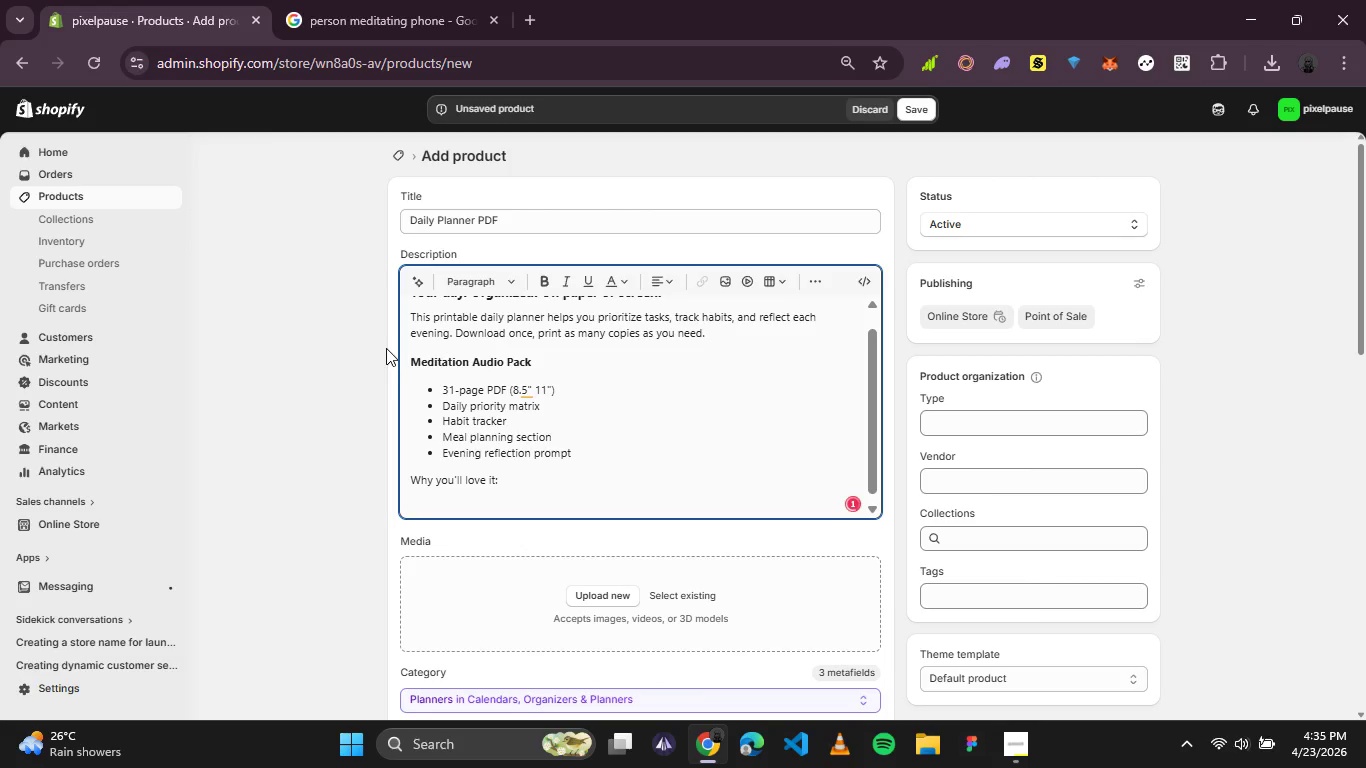 
key(Control+Z)
 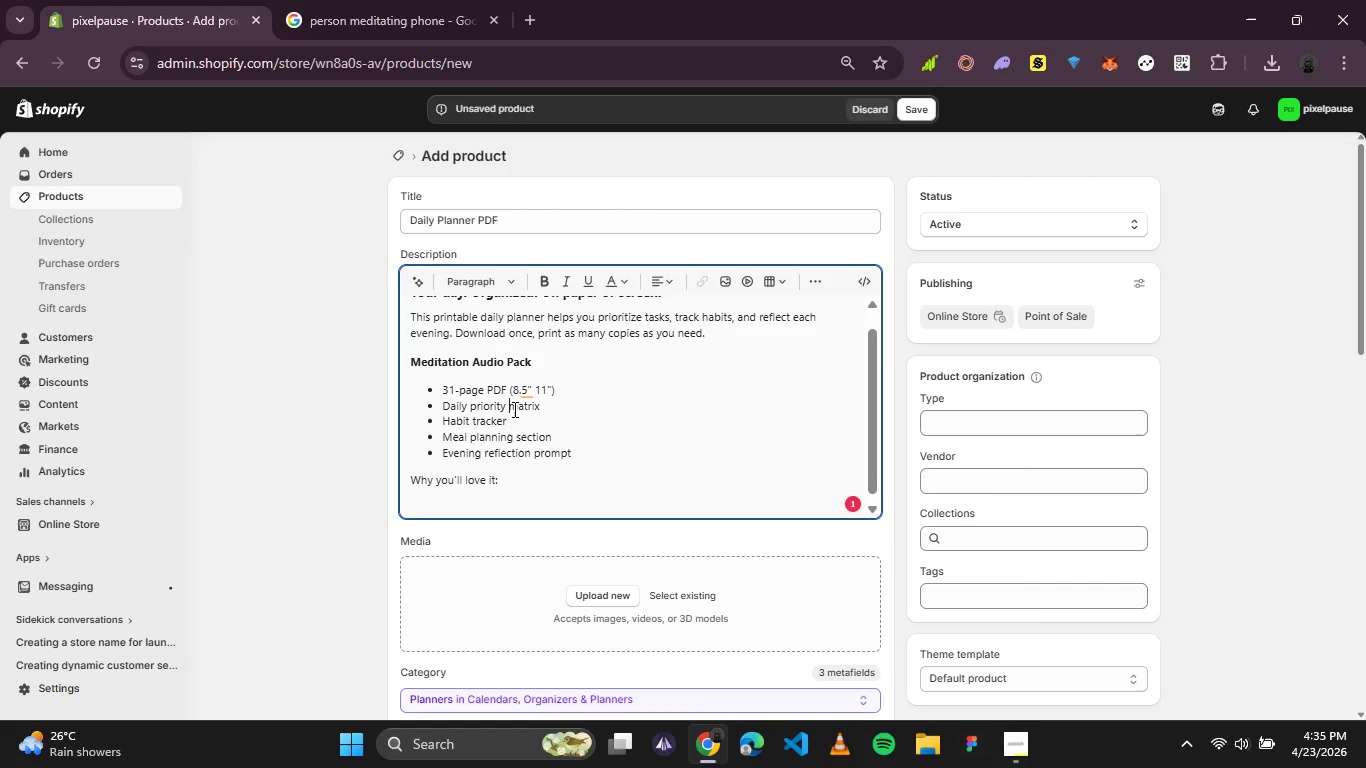 
key(Control+Z)
 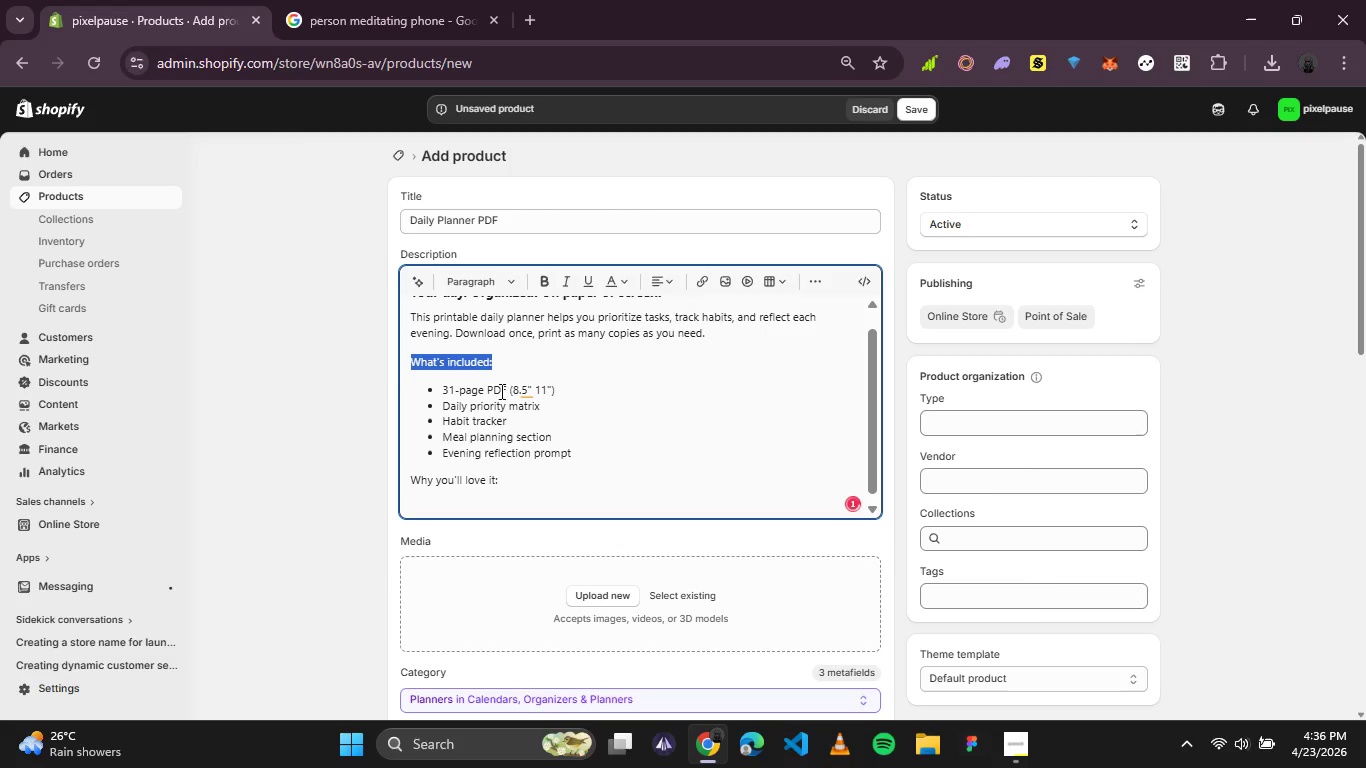 
left_click([499, 359])
 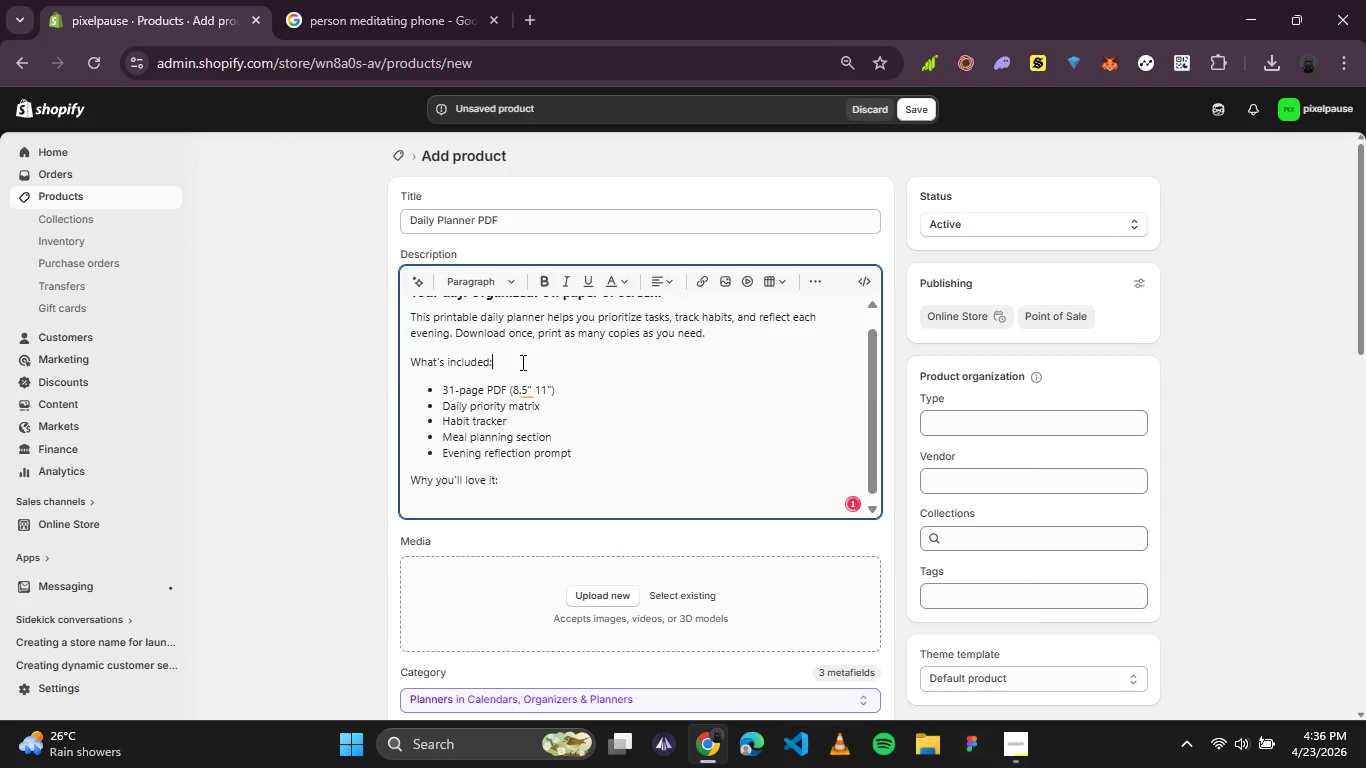 
left_click_drag(start_coordinate=[524, 362], to_coordinate=[373, 343])
 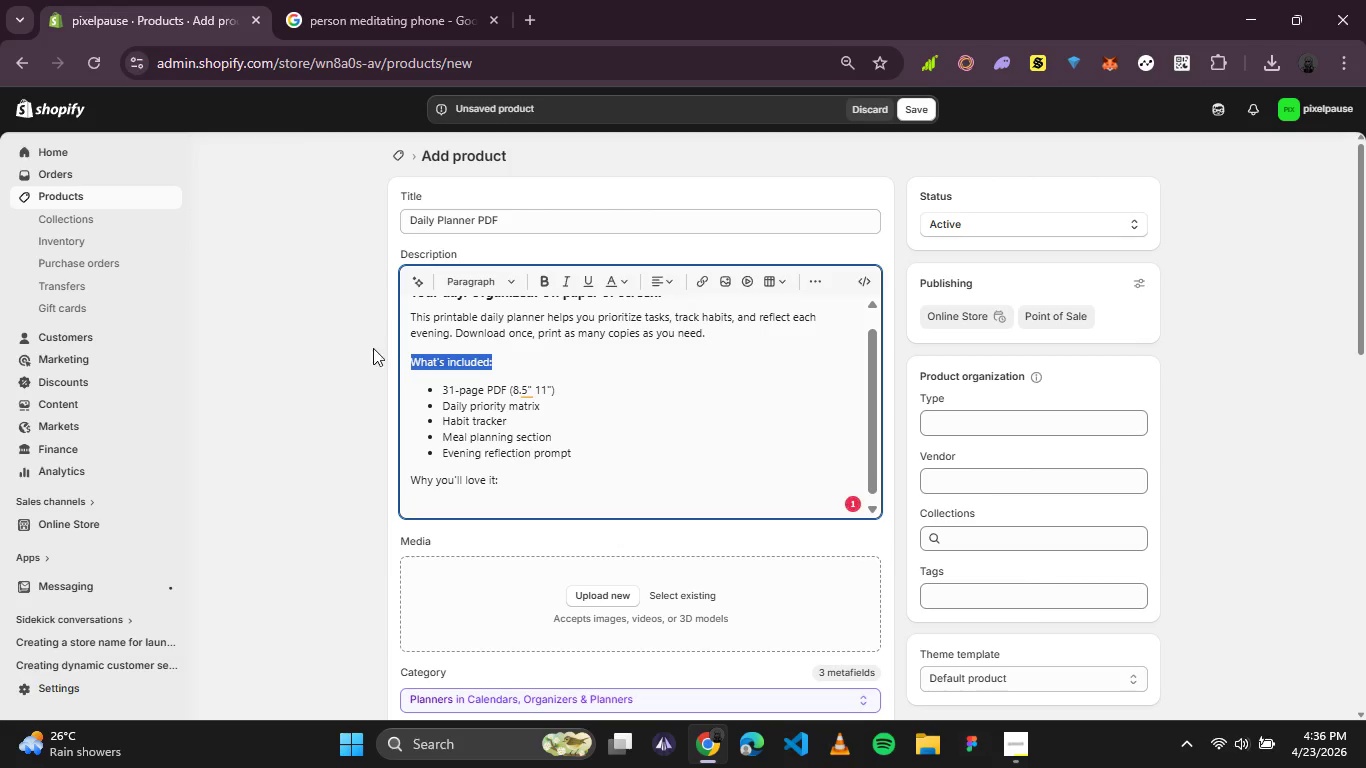 
key(Control+B)
 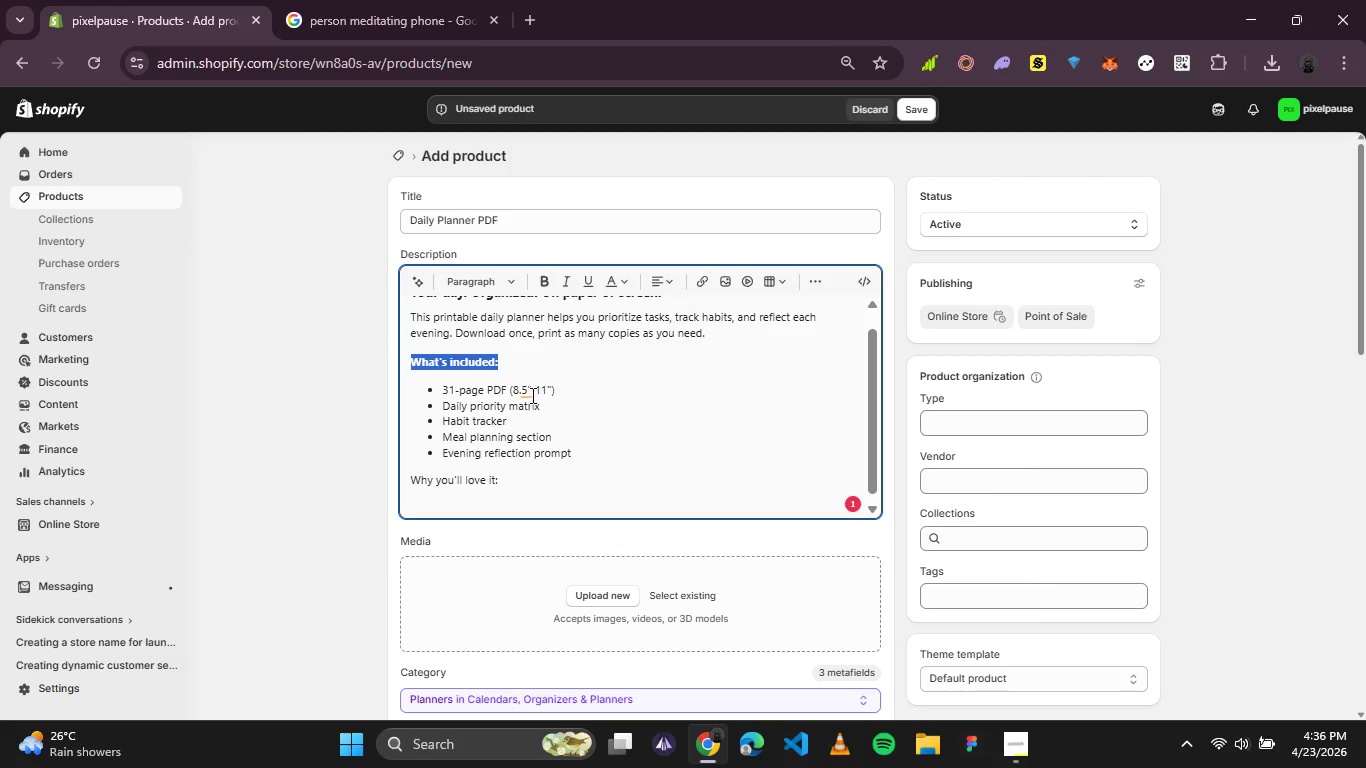 
left_click([529, 394])
 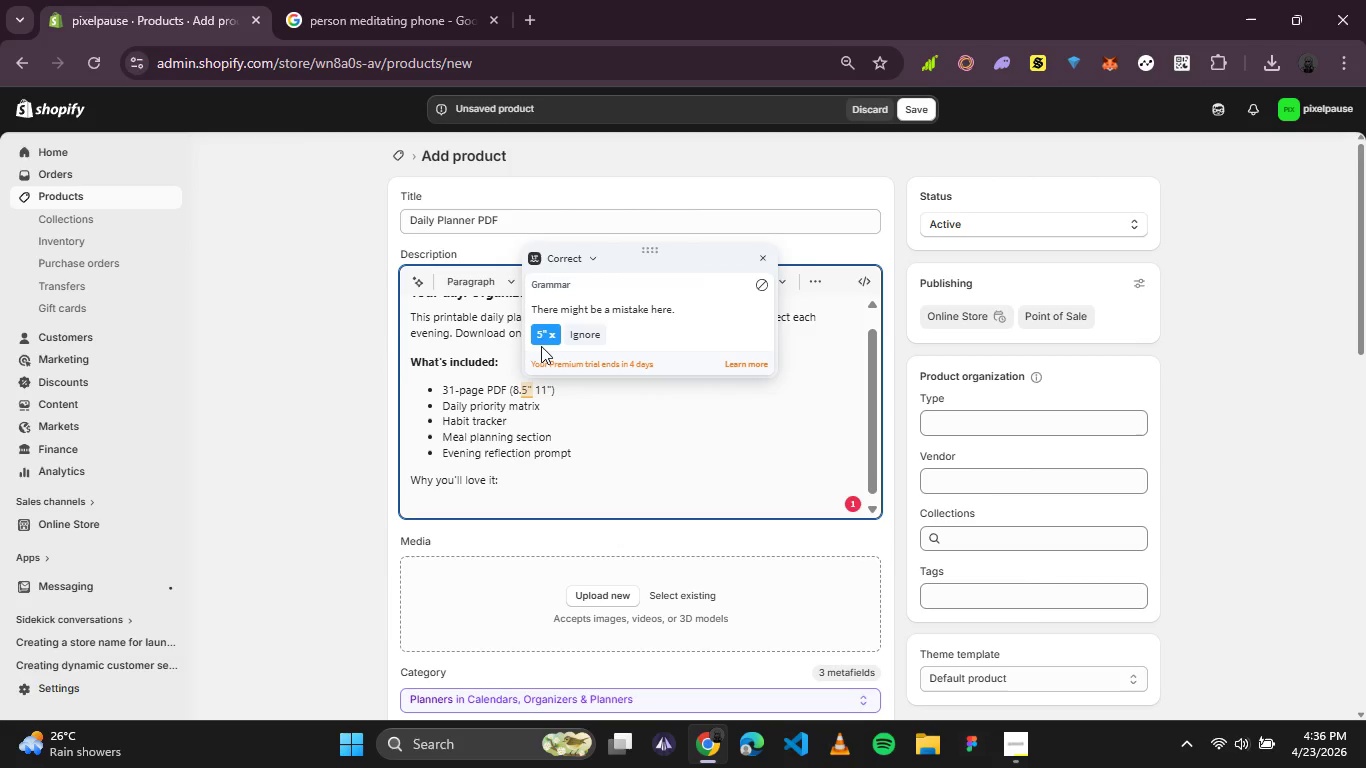 
left_click([541, 336])
 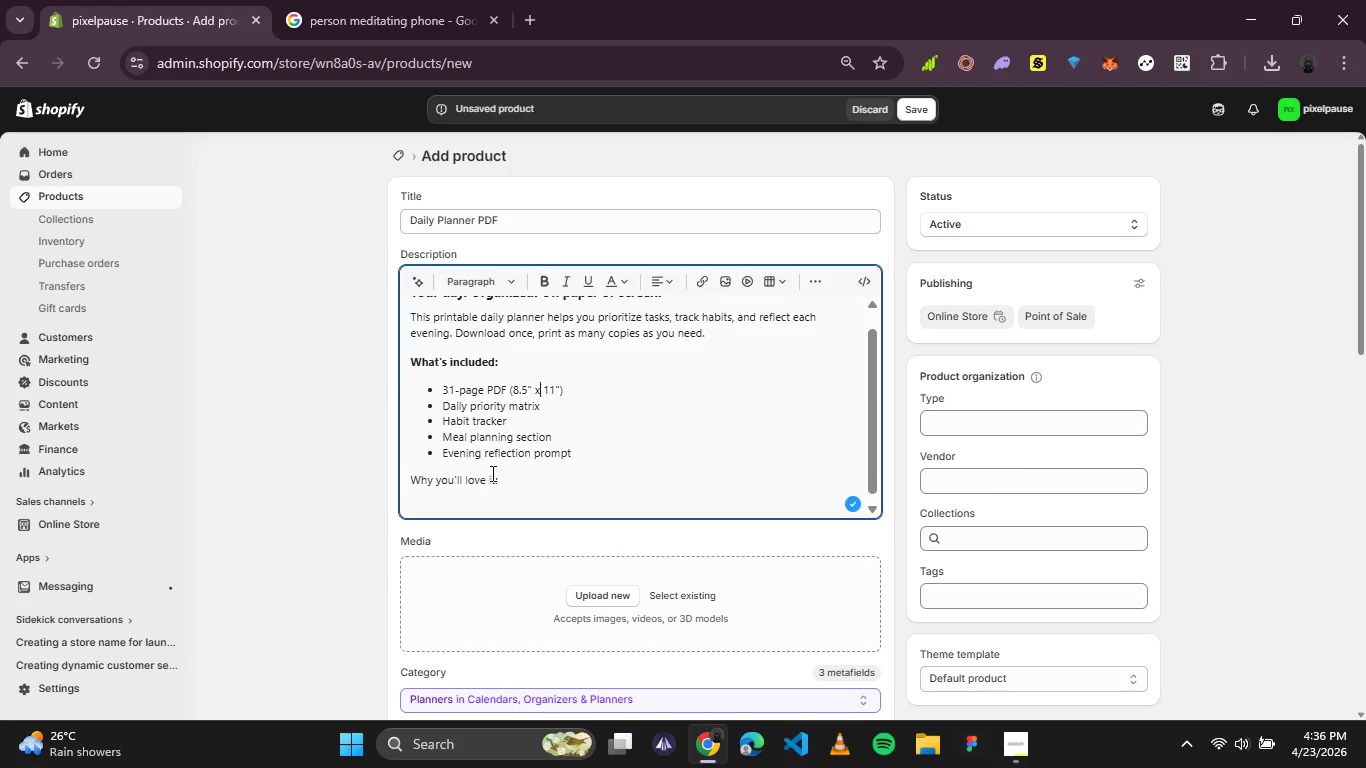 
left_click_drag(start_coordinate=[510, 476], to_coordinate=[397, 468])
 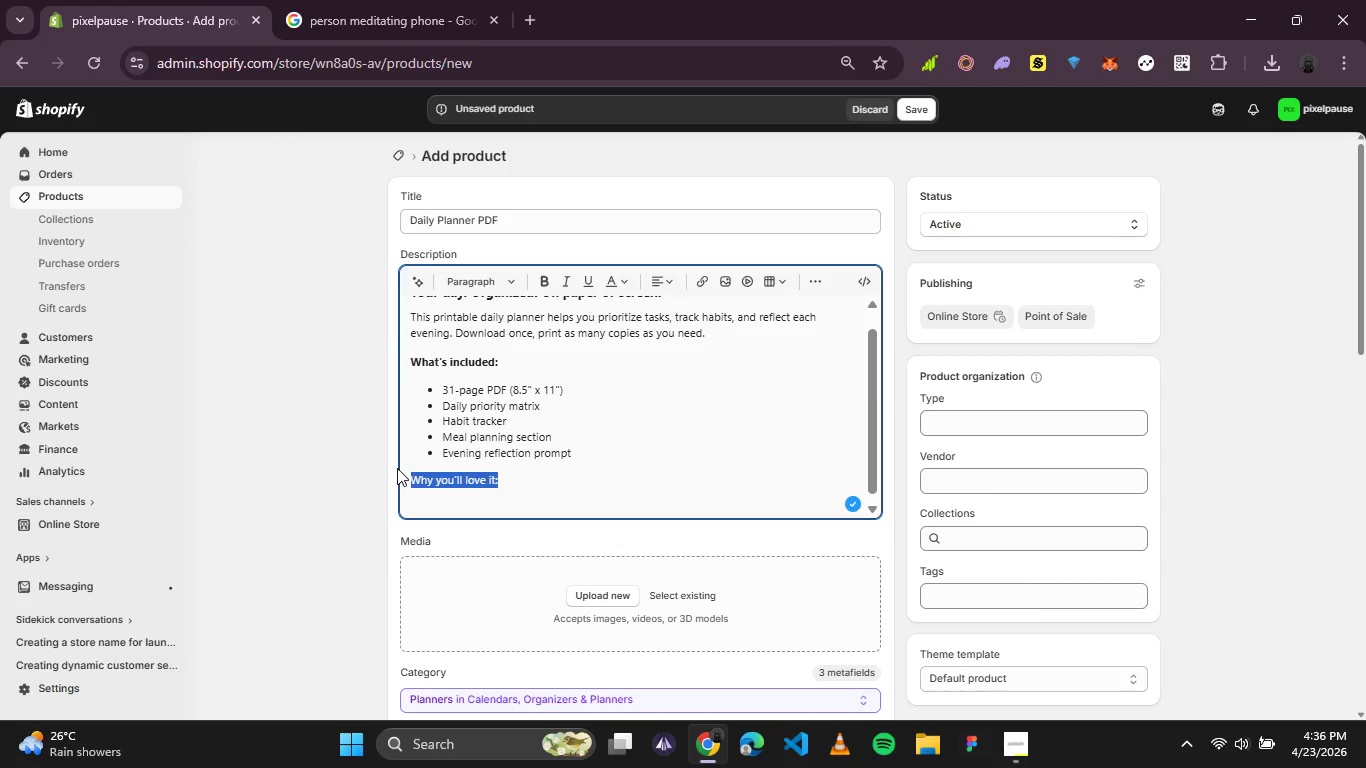 
key(Control+B)
 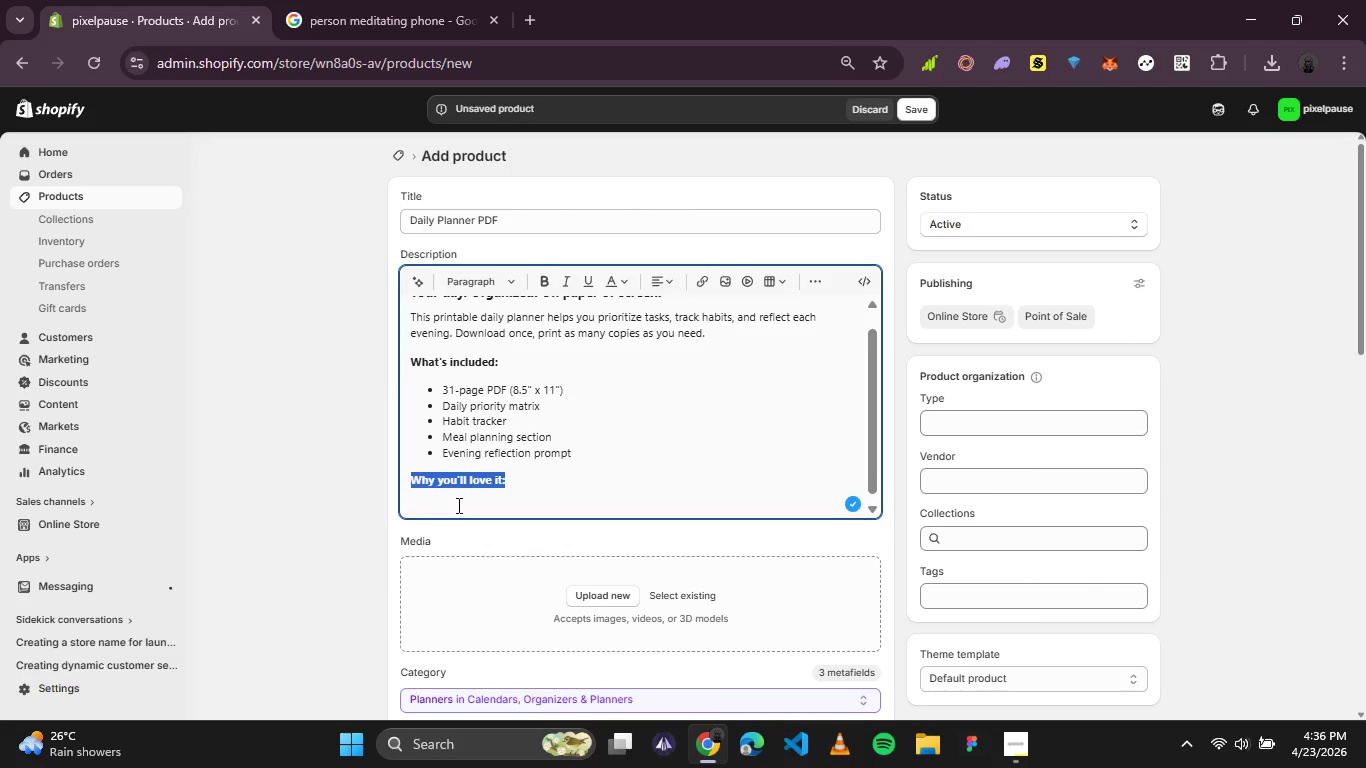 
left_click([457, 505])
 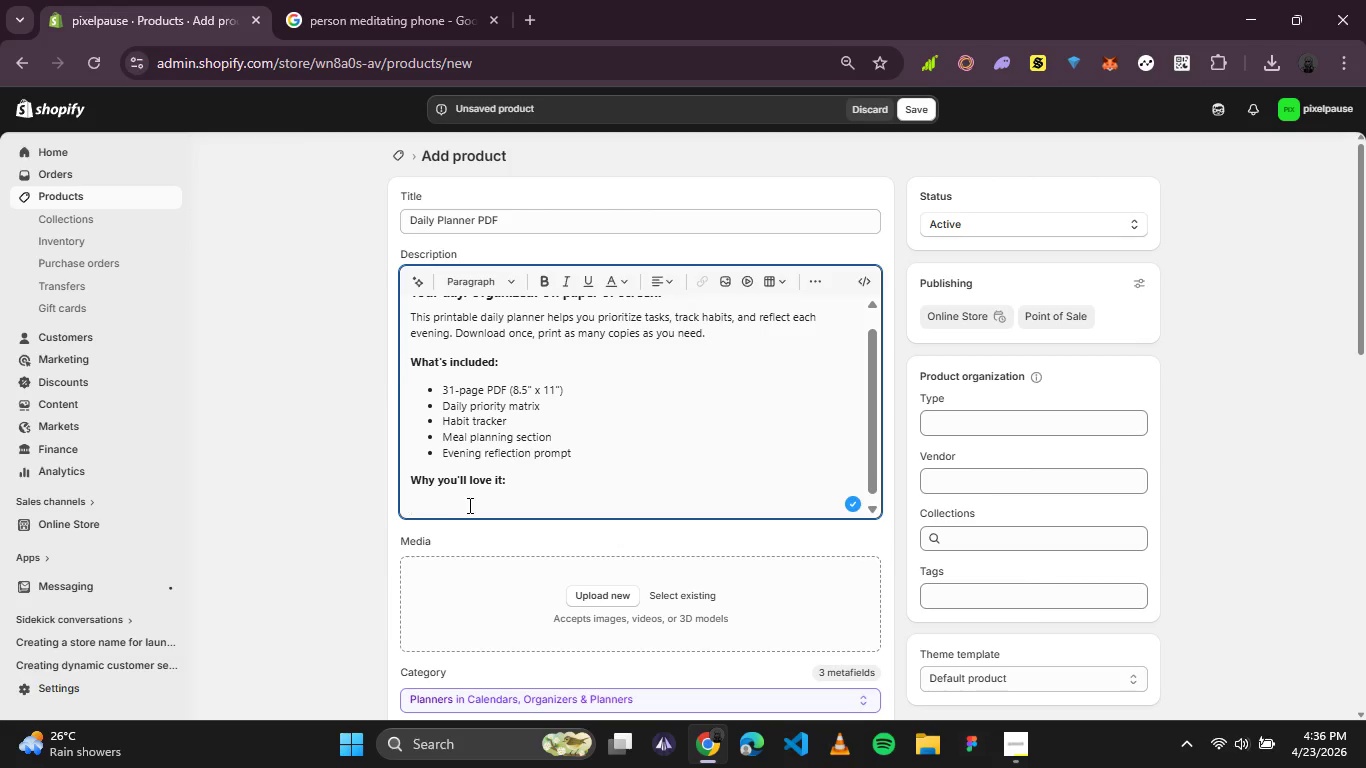 
type(Minimal design. No clutter )
key(Backspace)
type(. Print fresh pages evee)
key(Backspace)
type(ry day or use digitally with any PDF annotation app.)
 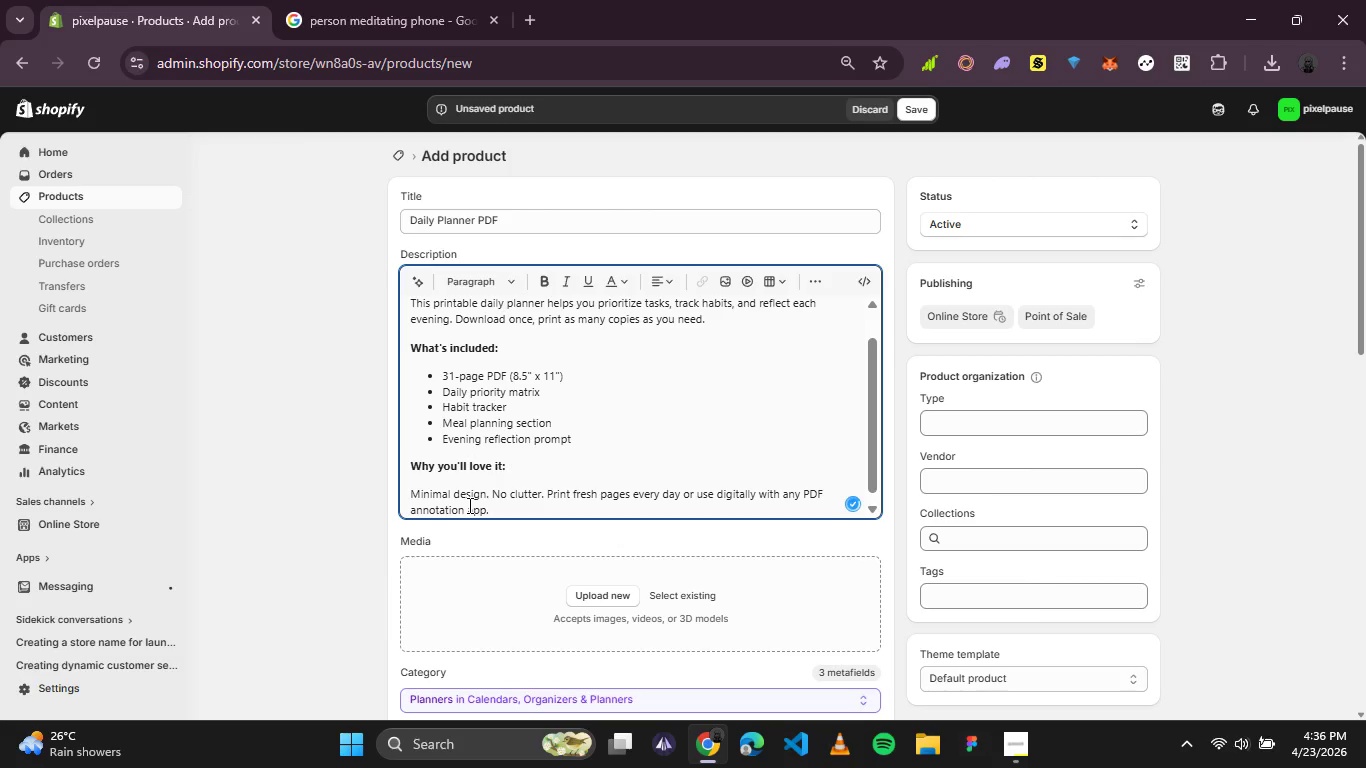 
left_click([522, 470])
 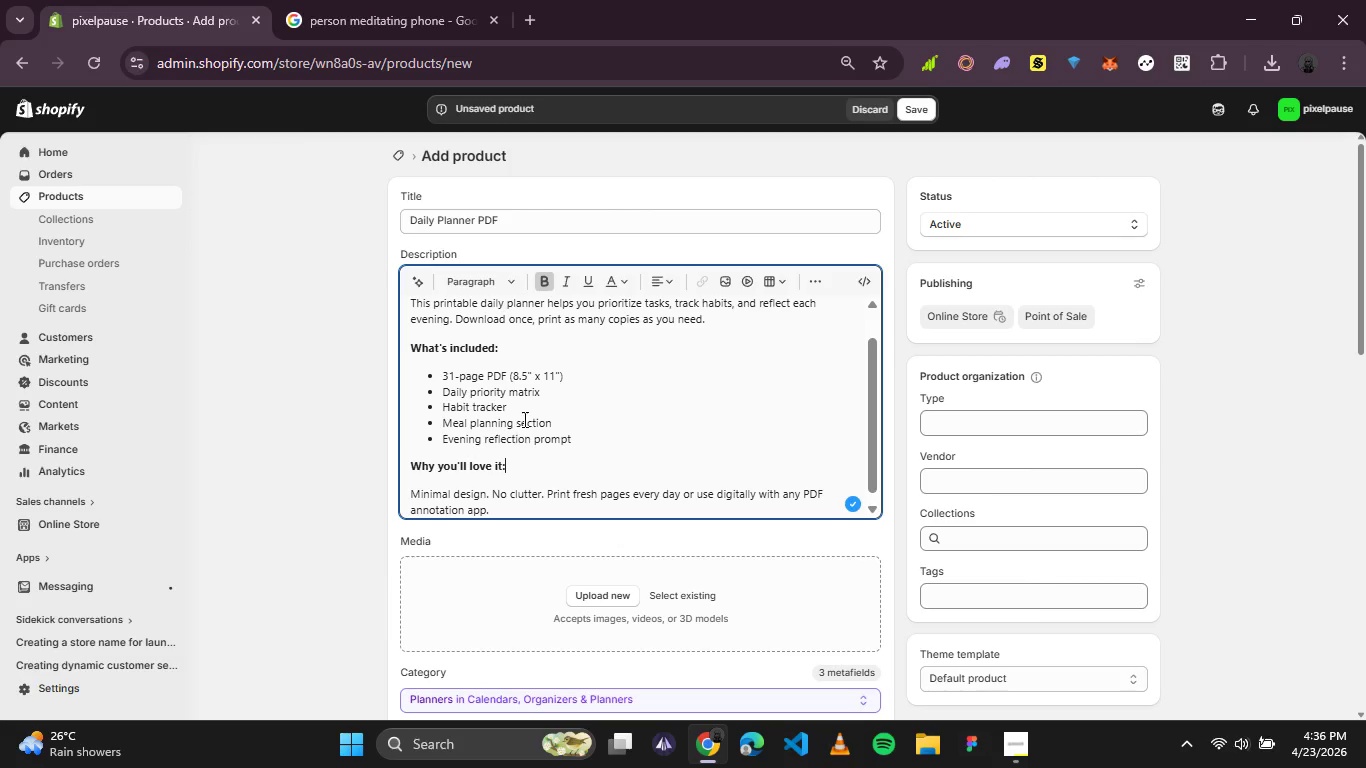 
left_click([634, 416])
 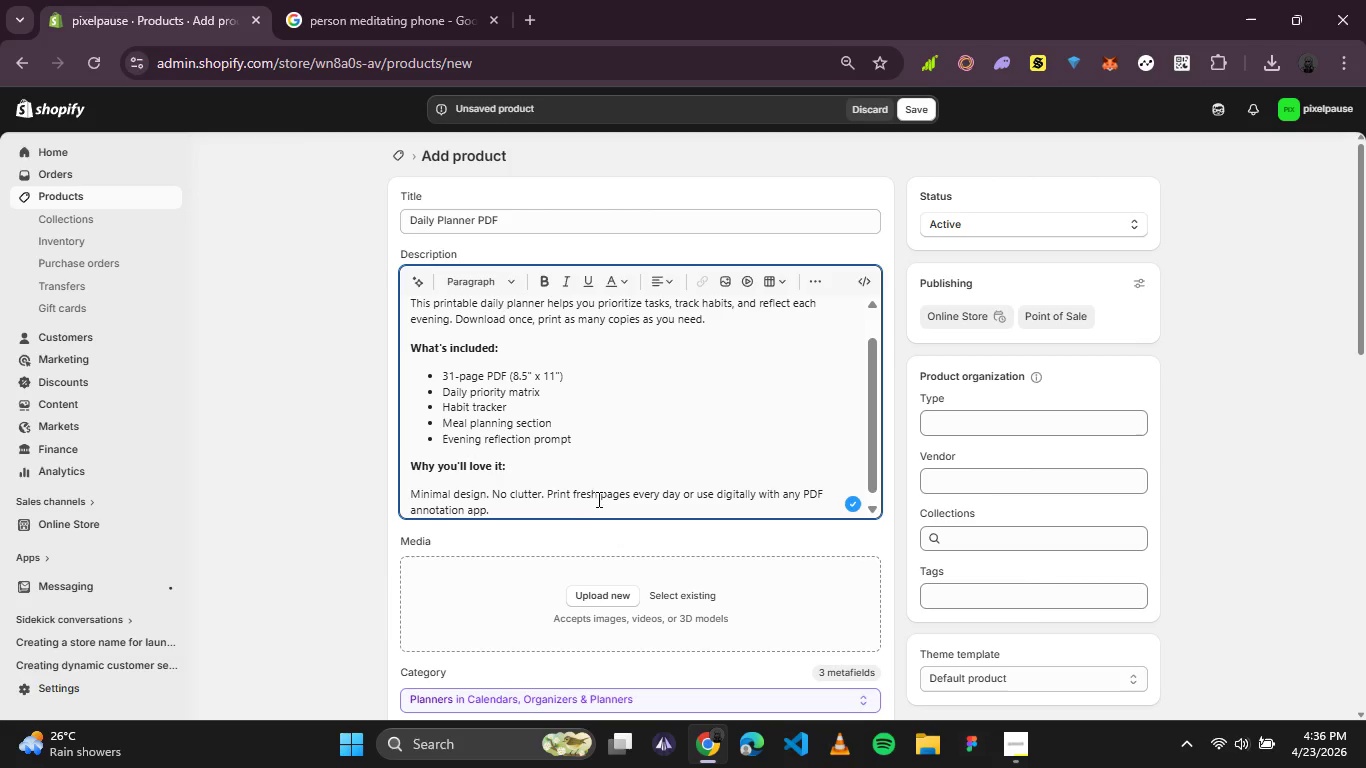 
scroll: coordinate [618, 462], scroll_direction: up, amount: 2.0
 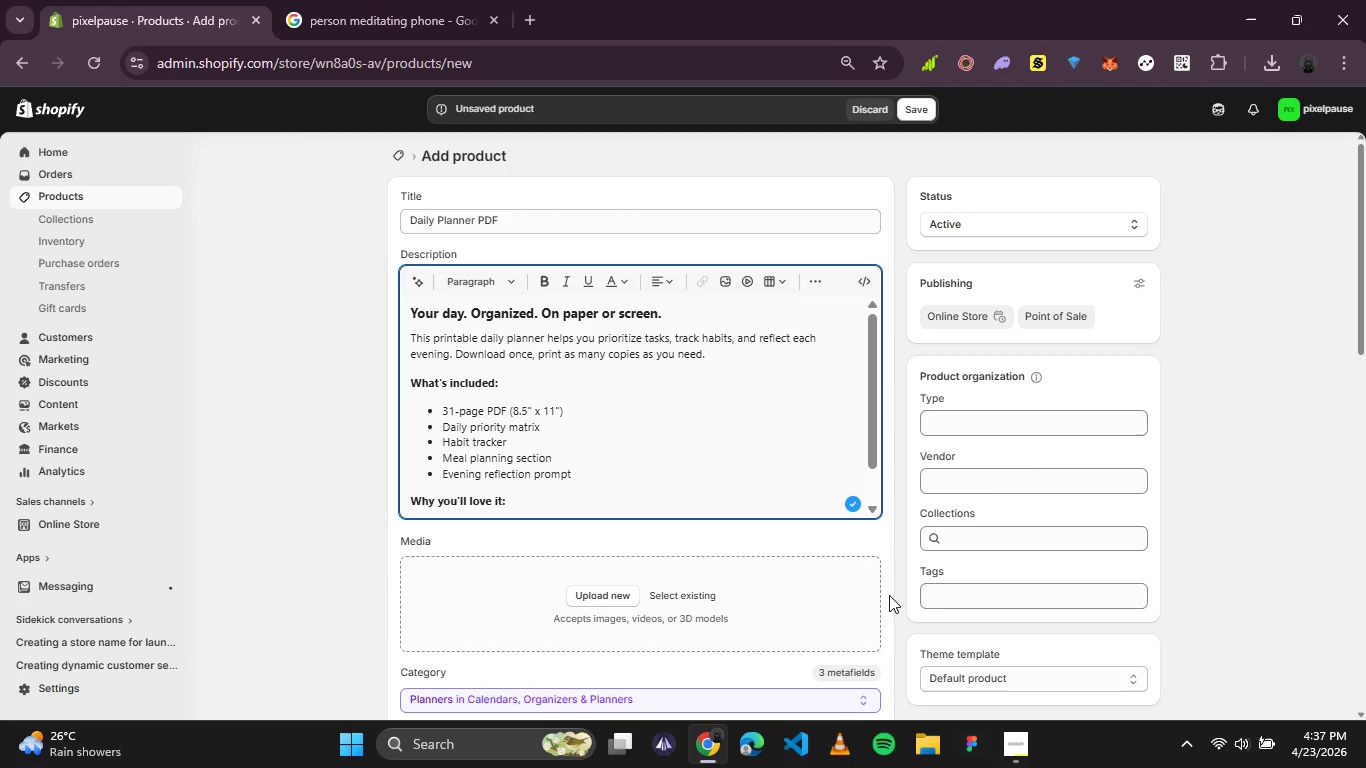 
left_click([889, 588])
 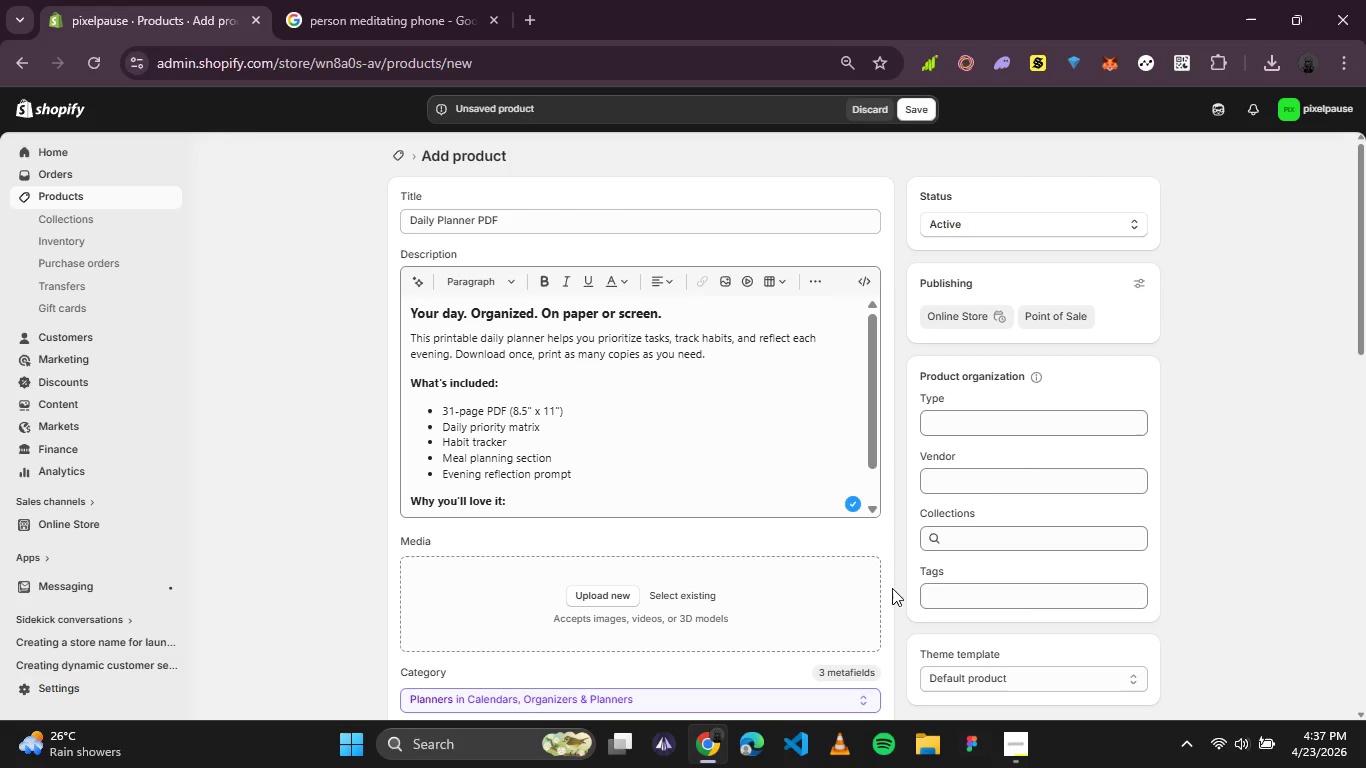 
wait(31.08)
 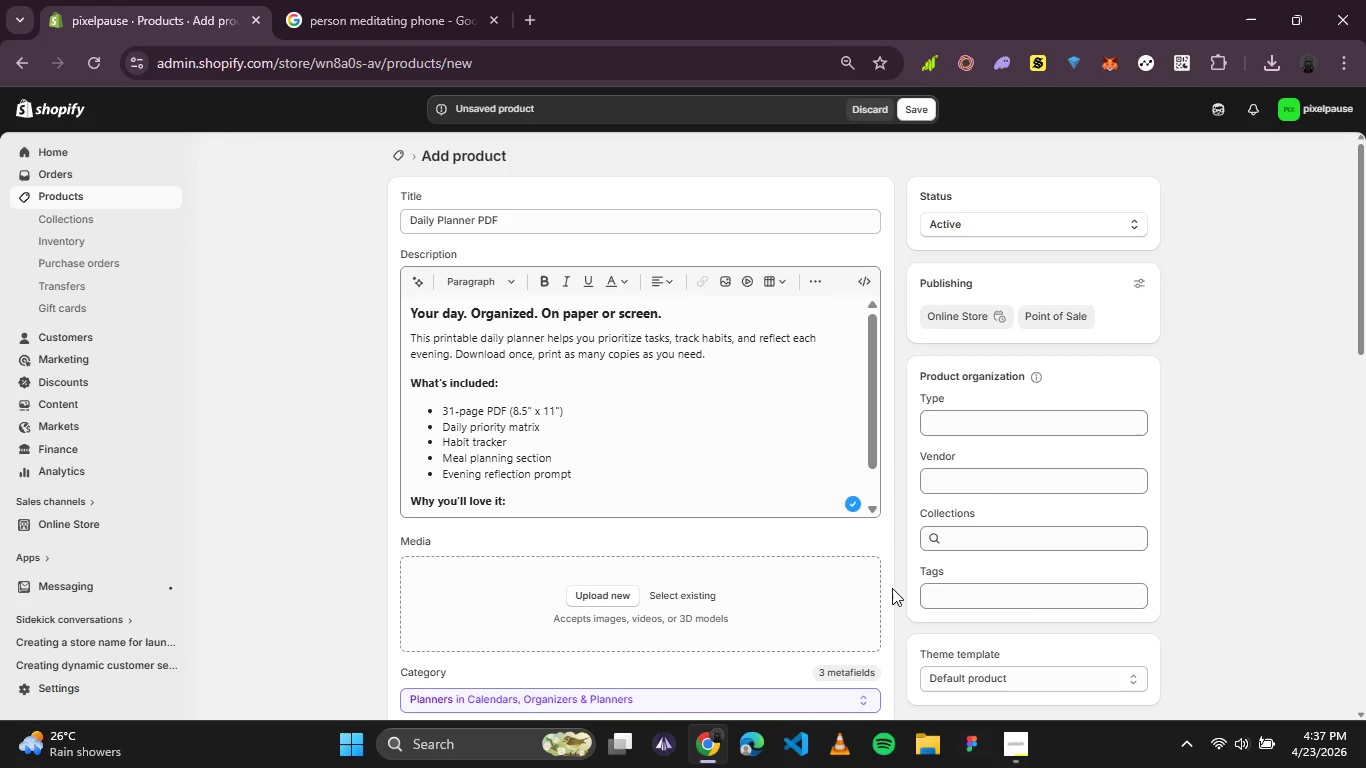 
scroll: coordinate [635, 382], scroll_direction: none, amount: 0.0
 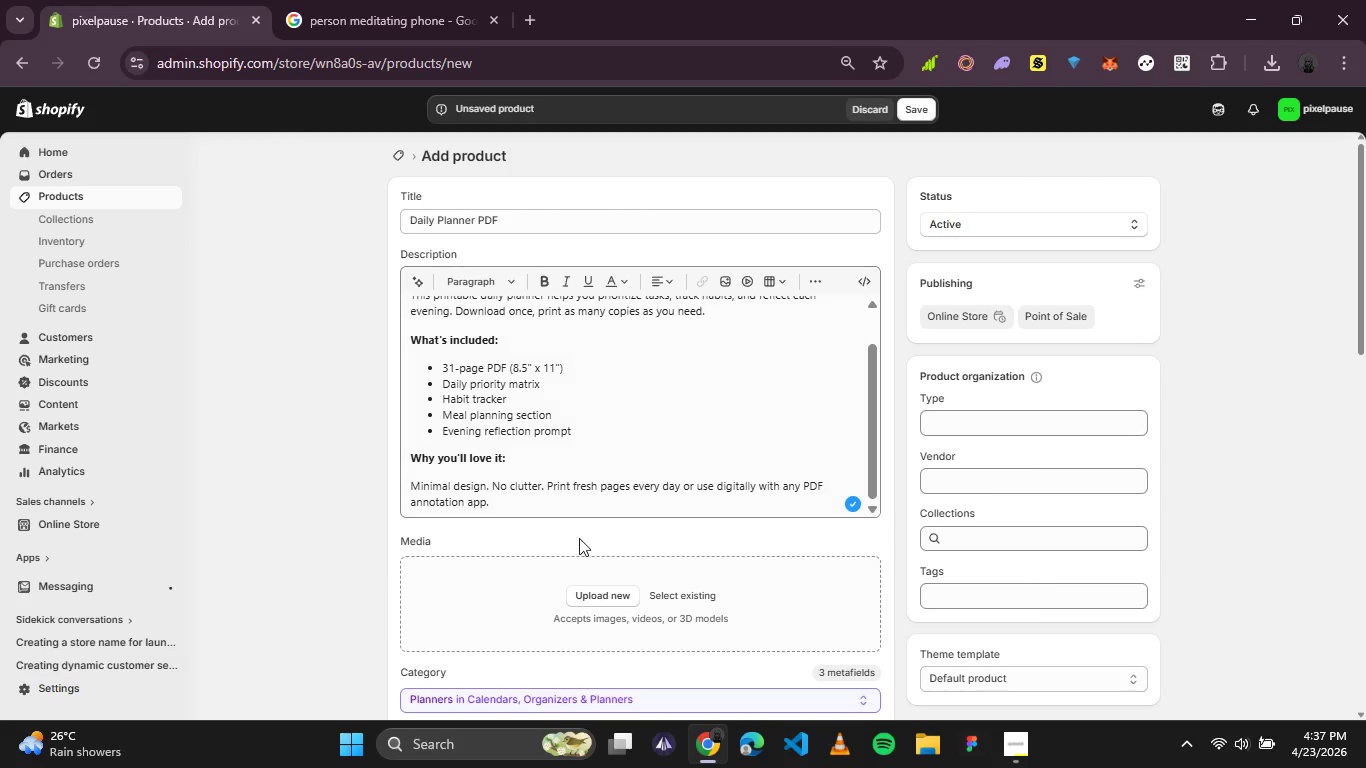 
scroll: coordinate [627, 524], scroll_direction: down, amount: 1.0
 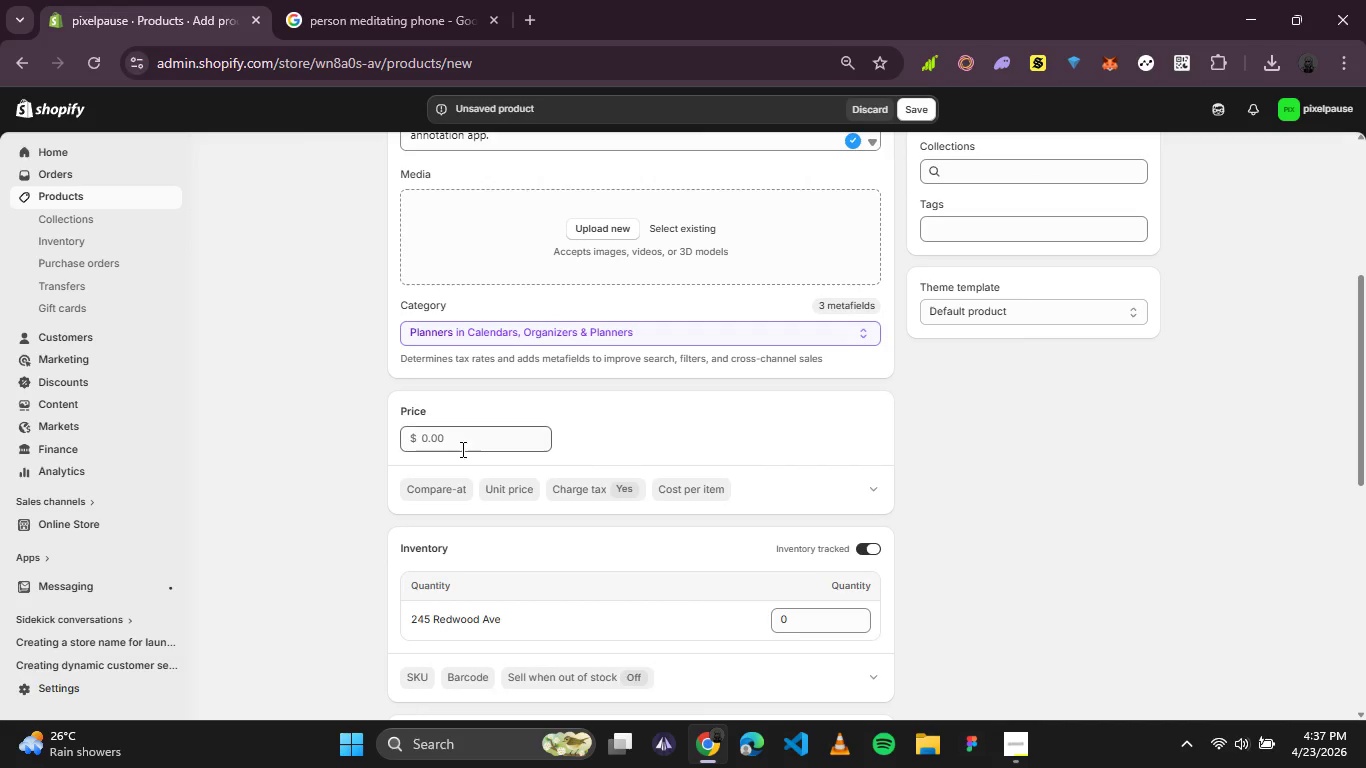 
left_click_drag(start_coordinate=[461, 449], to_coordinate=[307, 444])
 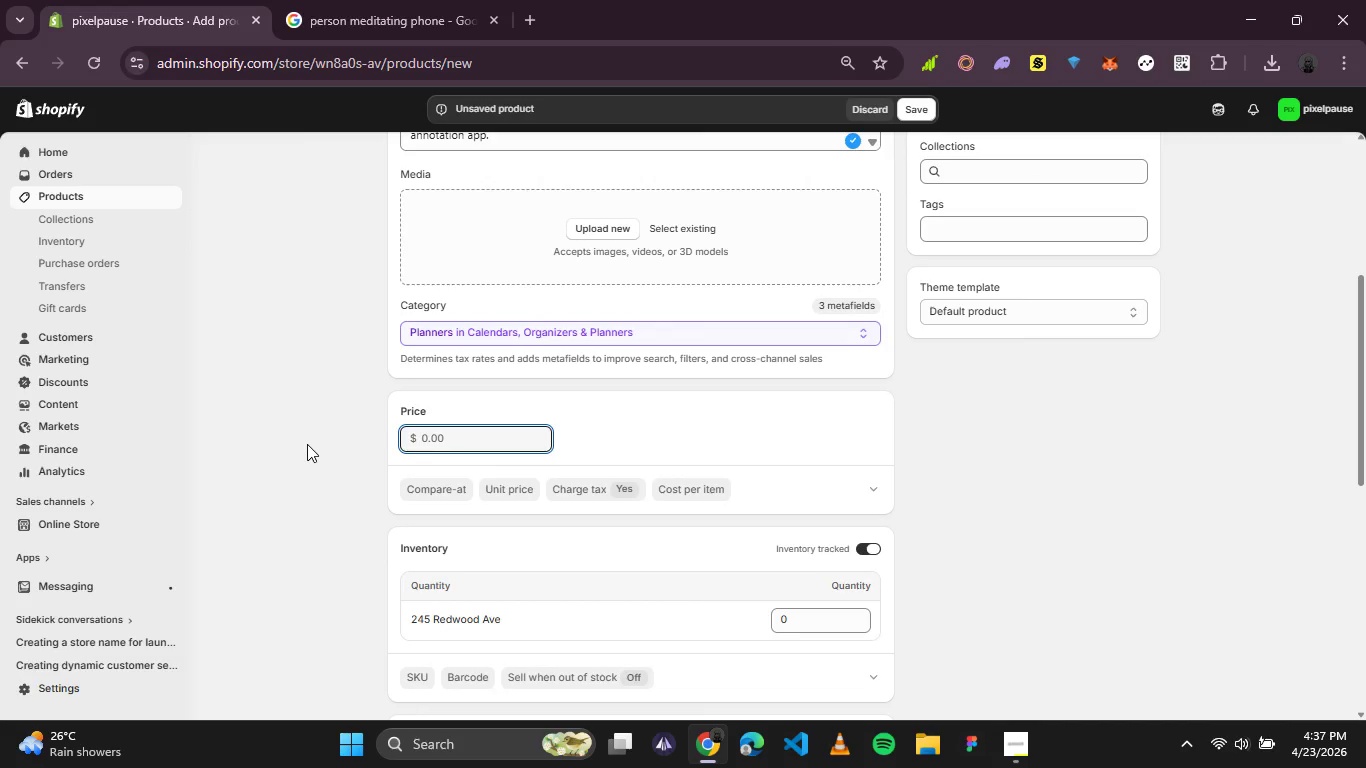 
key(8)
 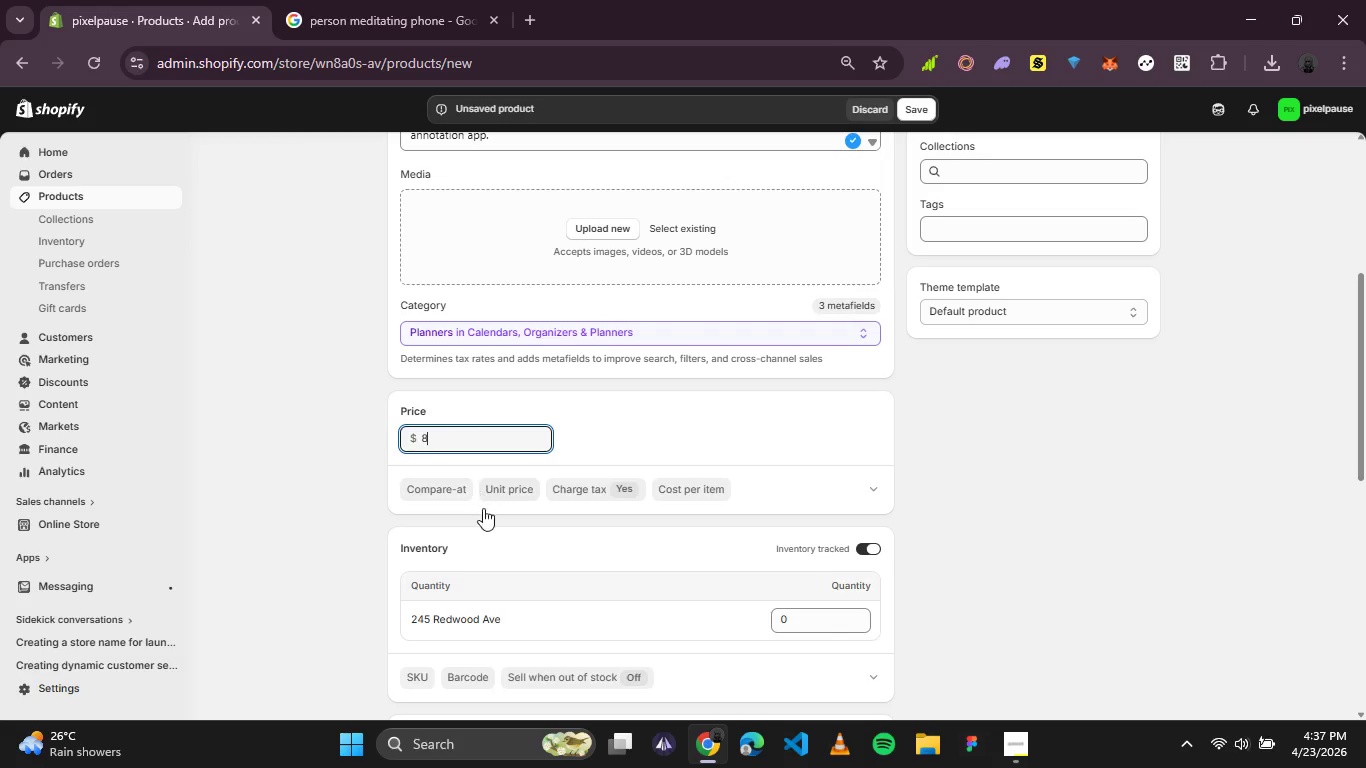 
left_click([672, 481])
 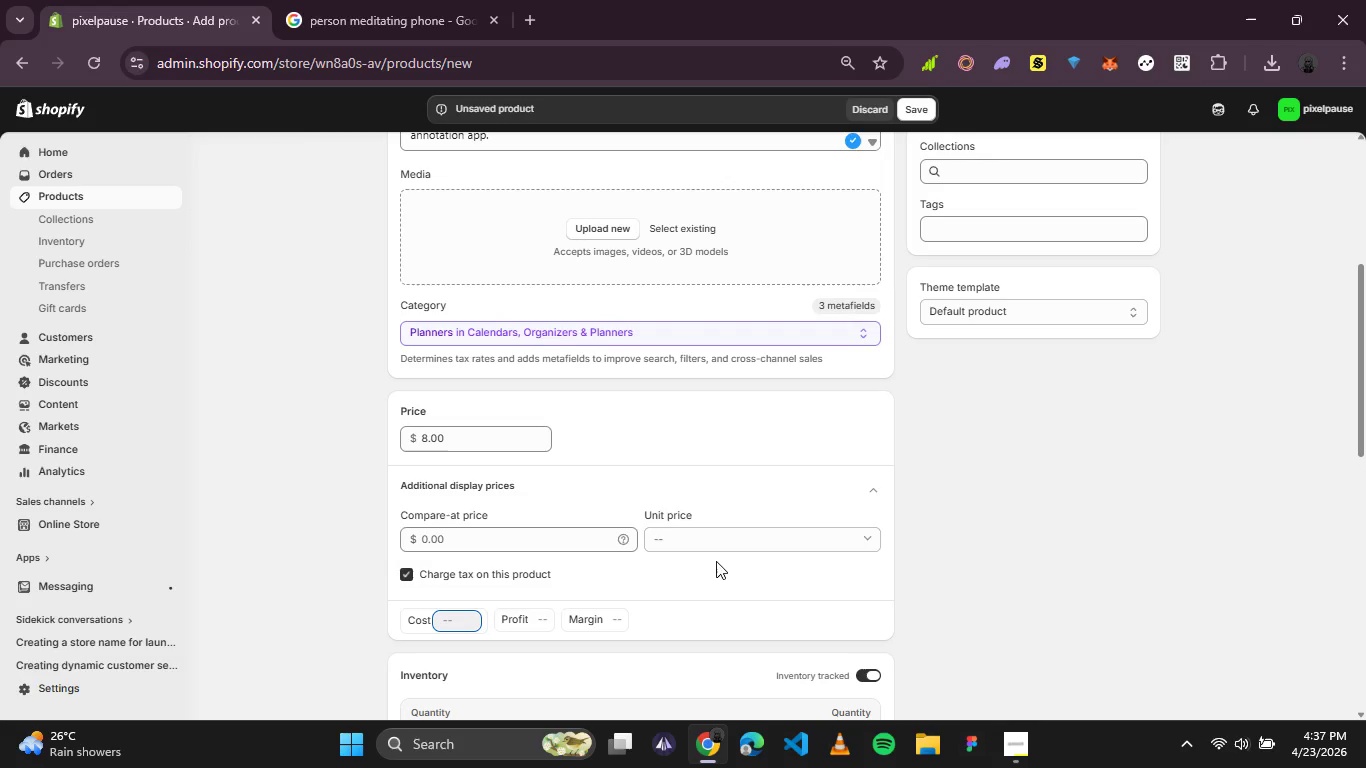 
left_click([1026, 534])
 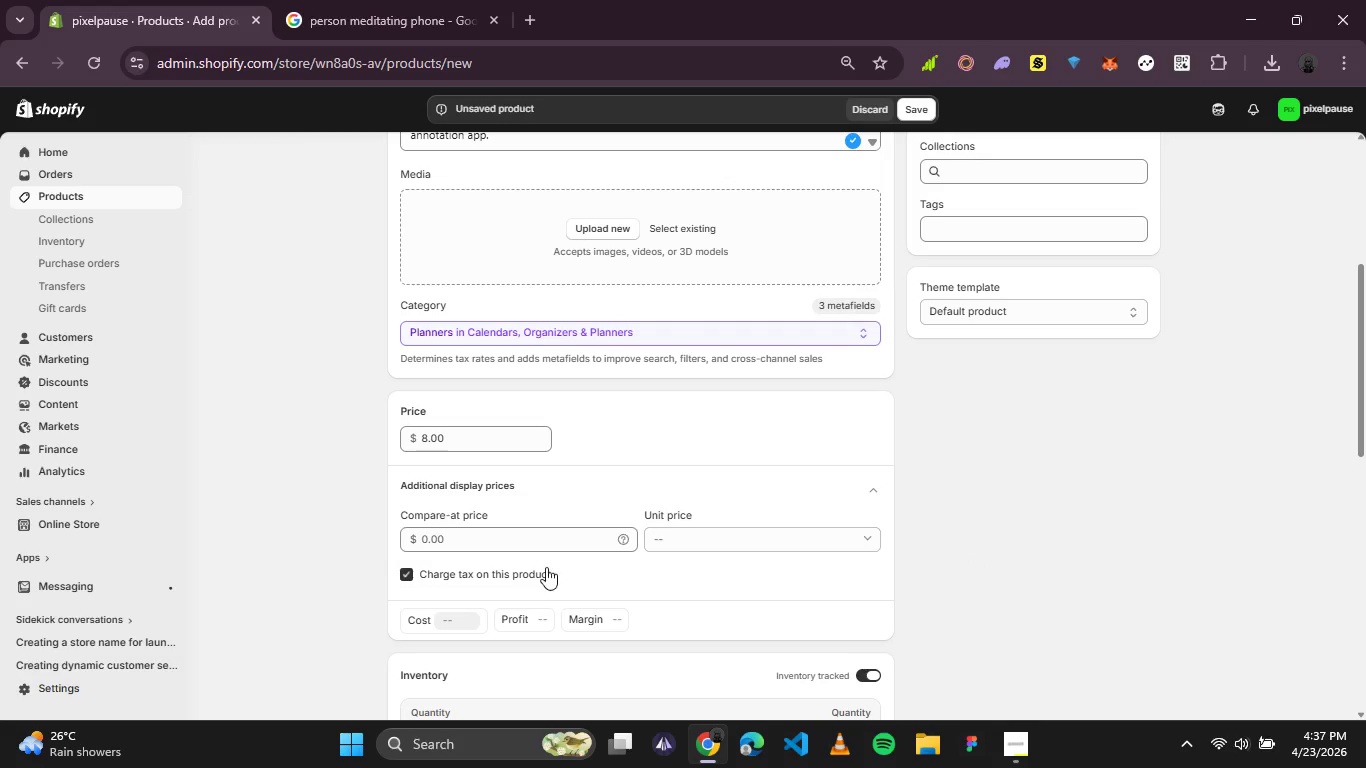 
left_click([543, 539])
 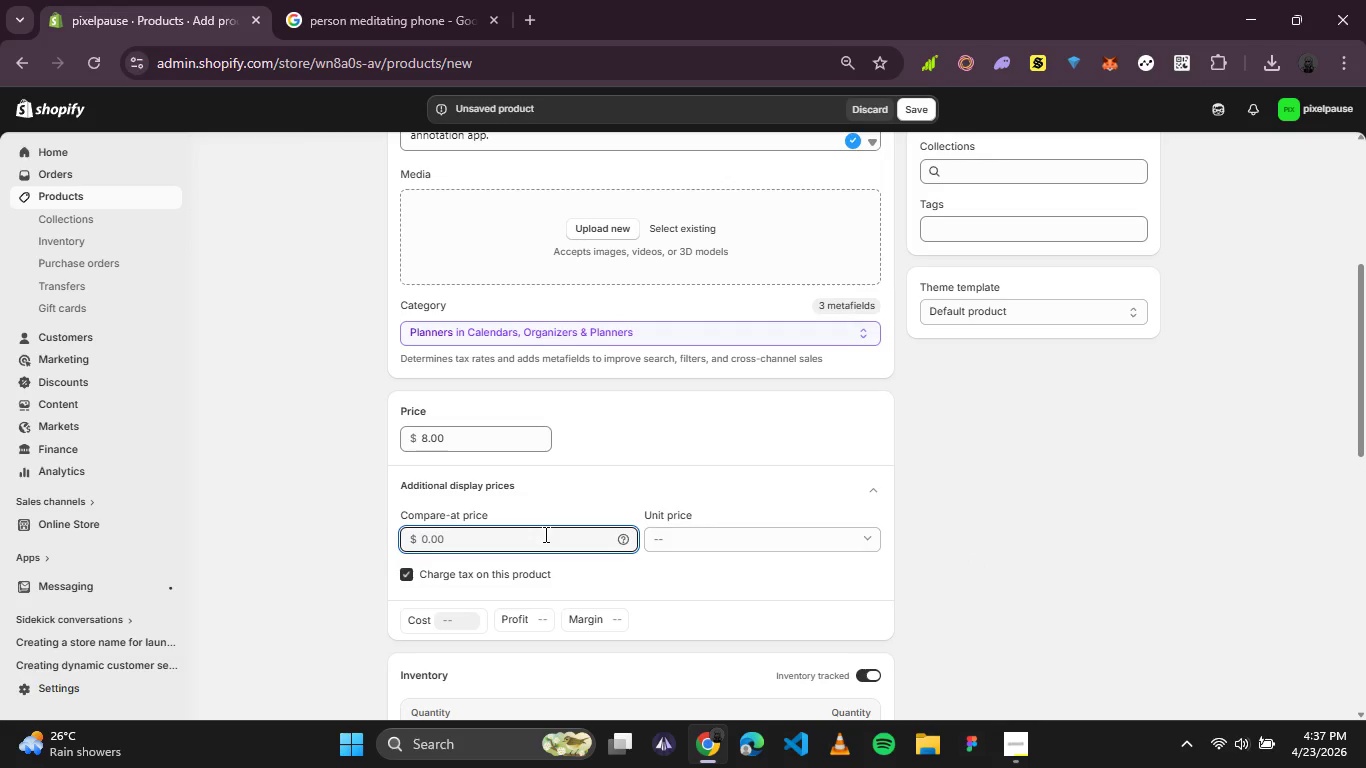 
key(0)
 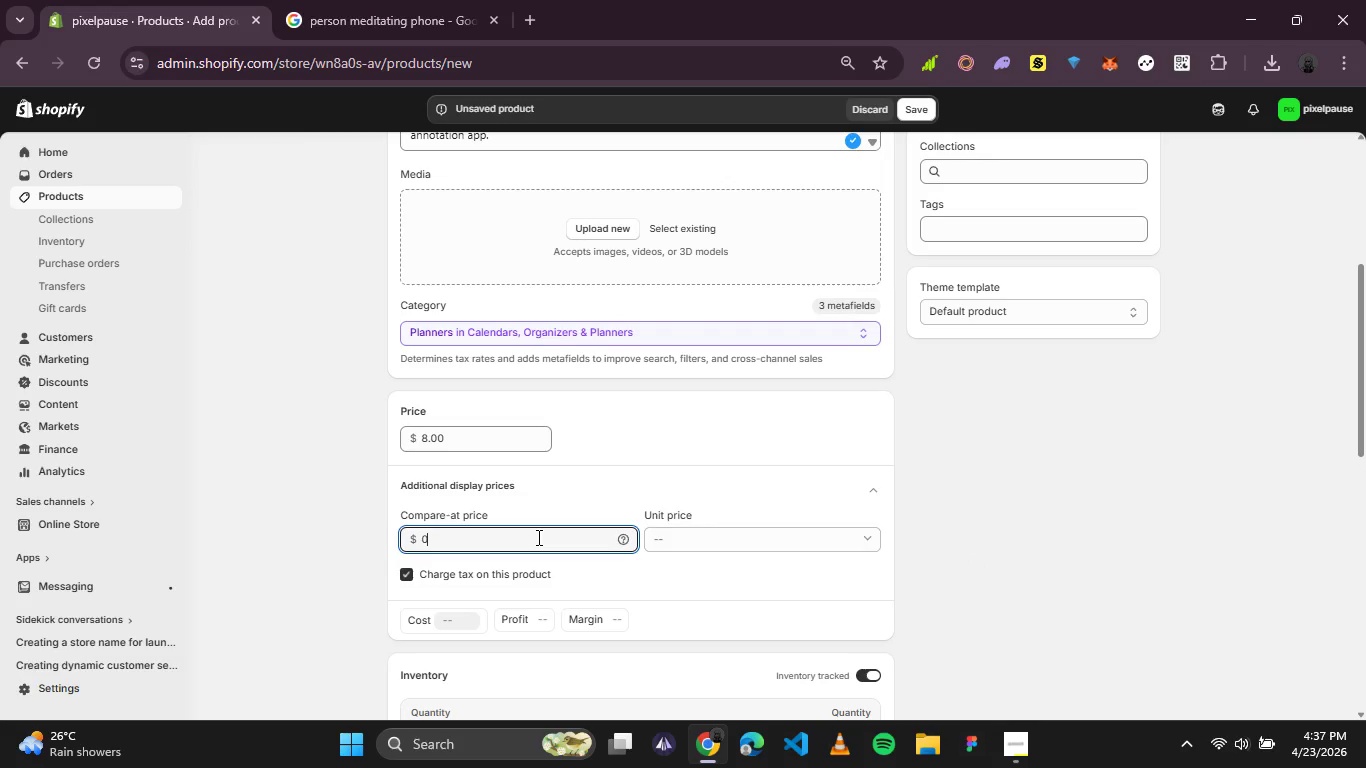 
left_click([993, 463])
 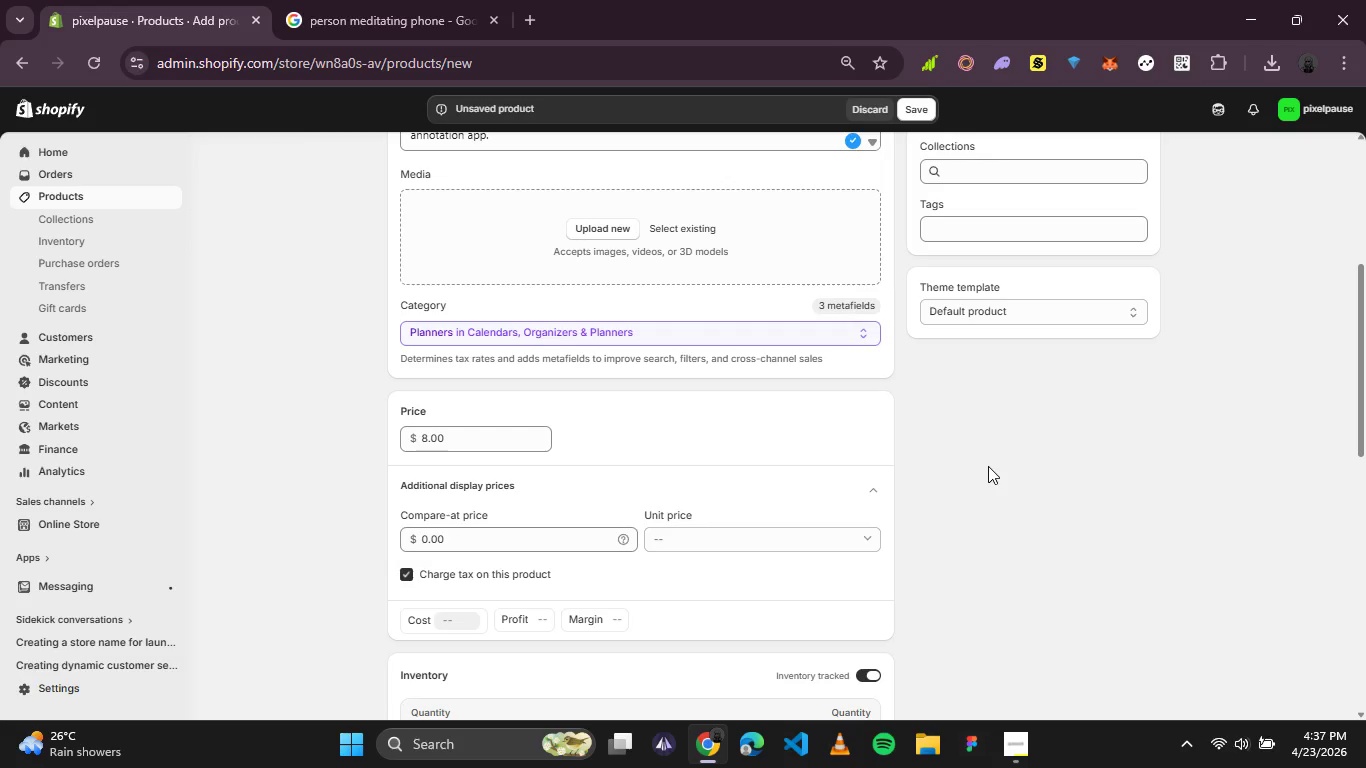 
key(VolumeUp)
 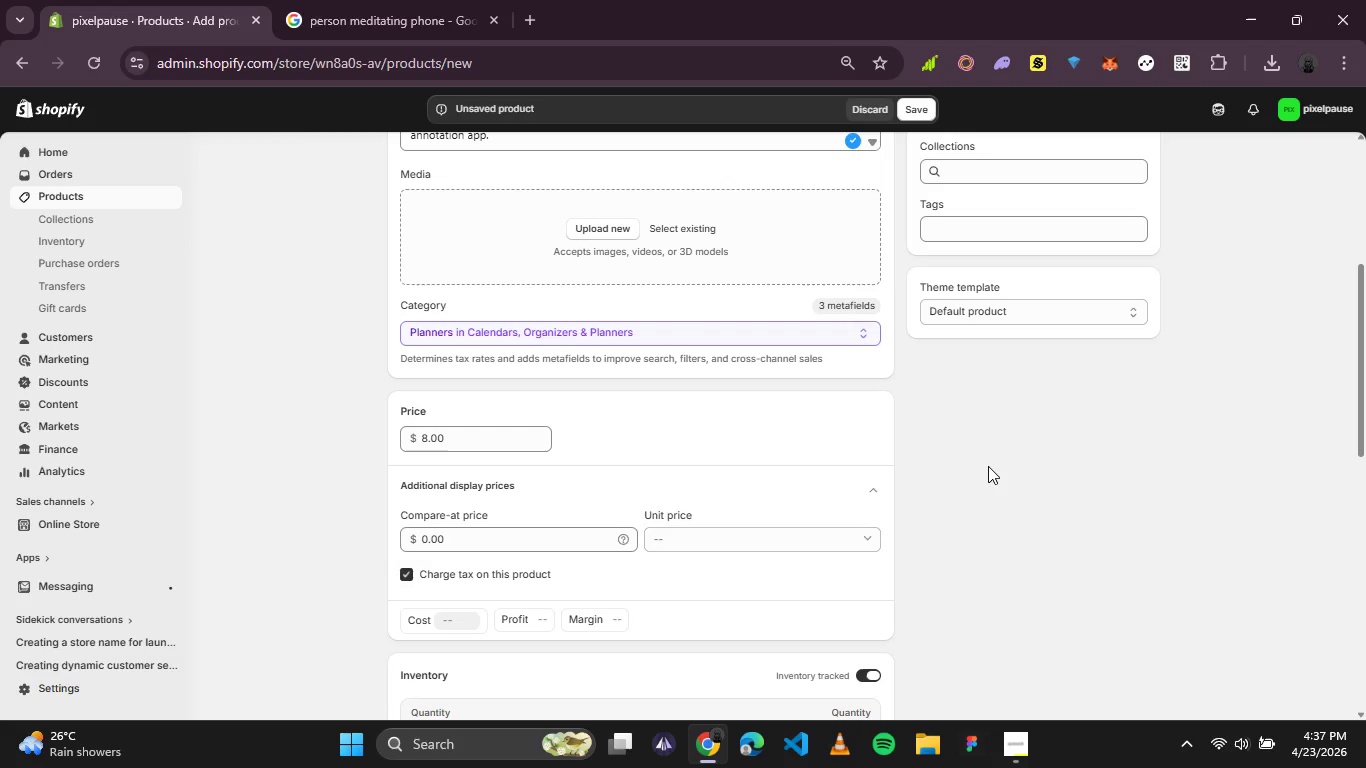 
key(VolumeUp)
 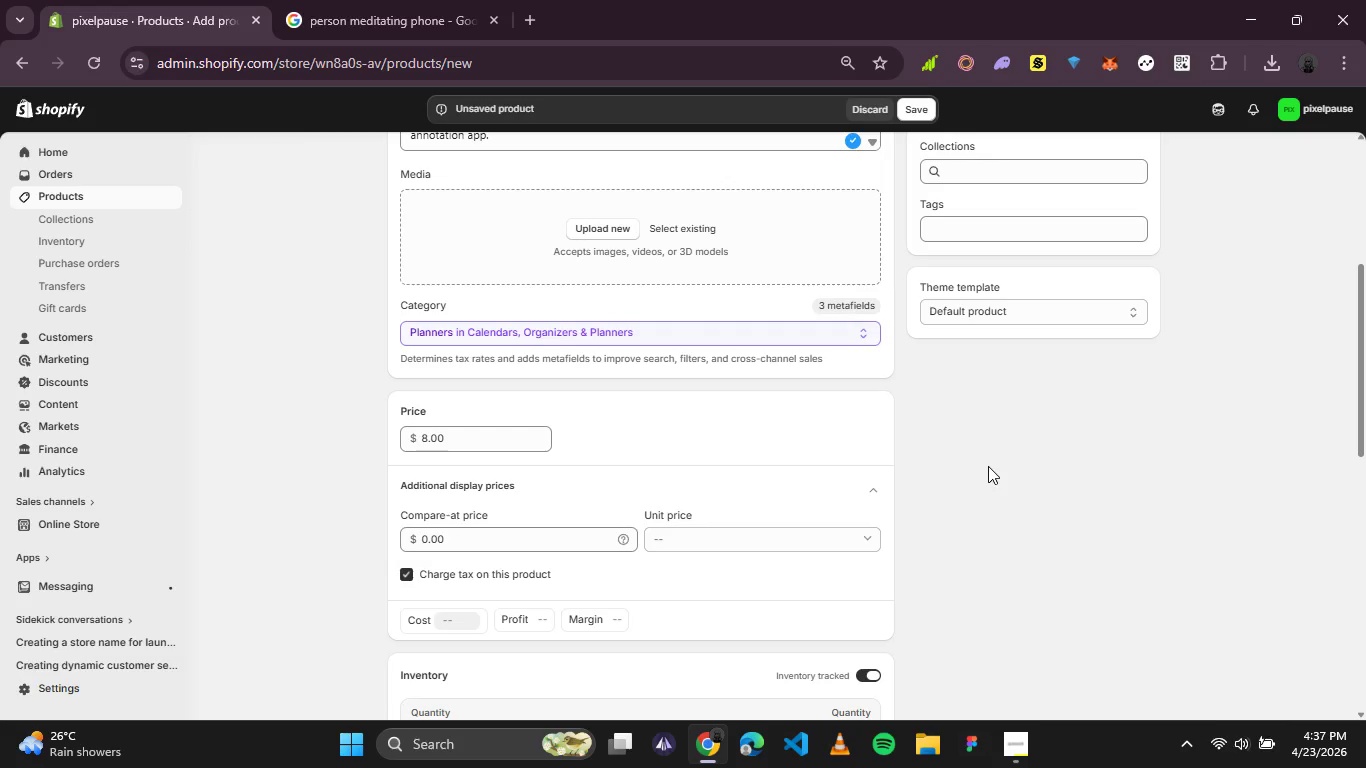 
scroll: coordinate [556, 543], scroll_direction: down, amount: 1.0
 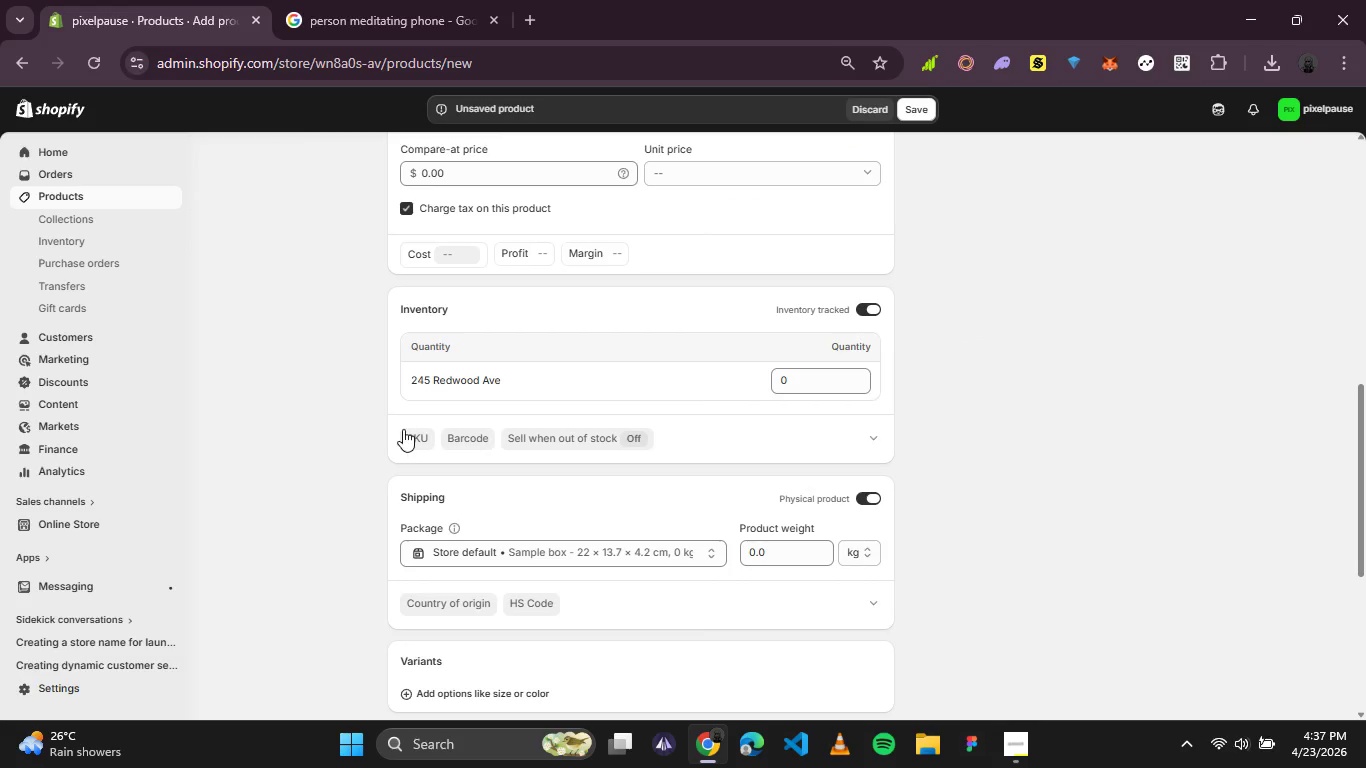 
left_click([407, 434])
 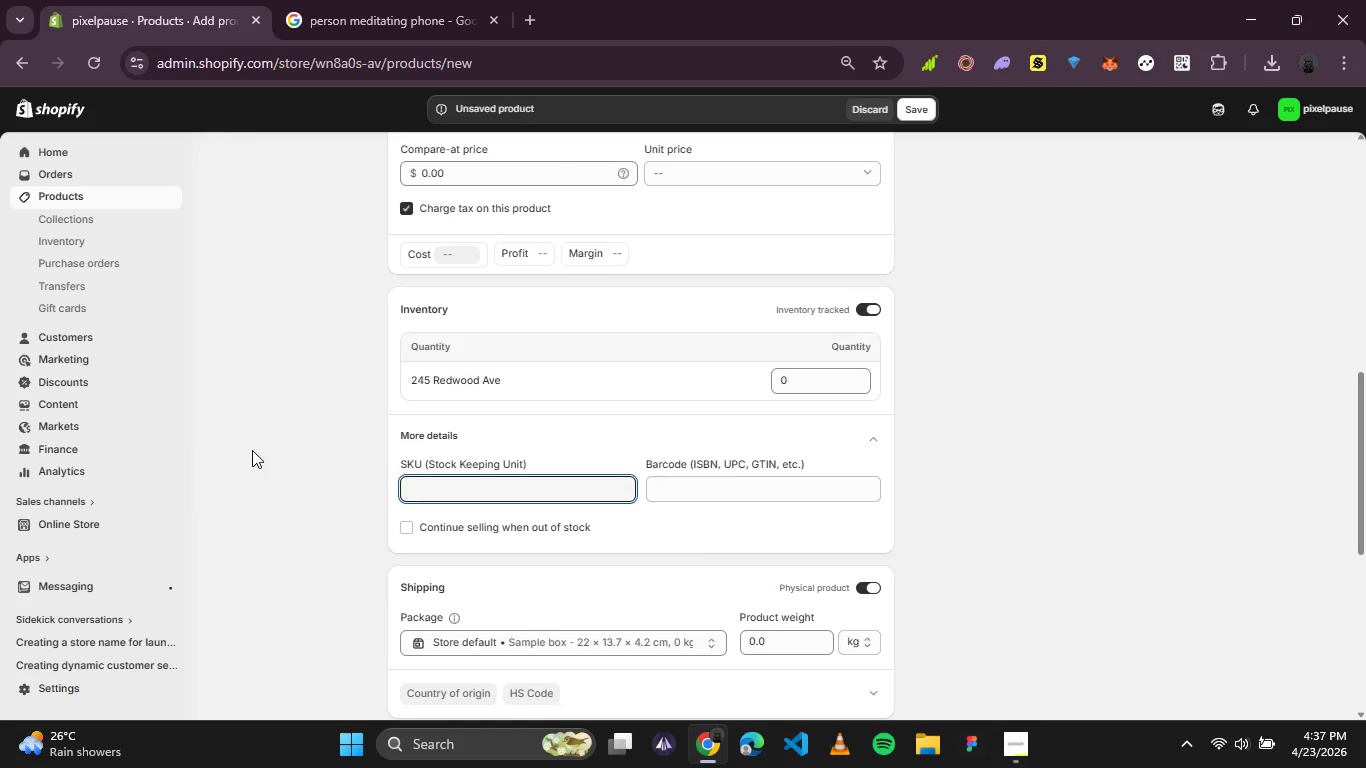 
type(PXL-PLAN-01)
 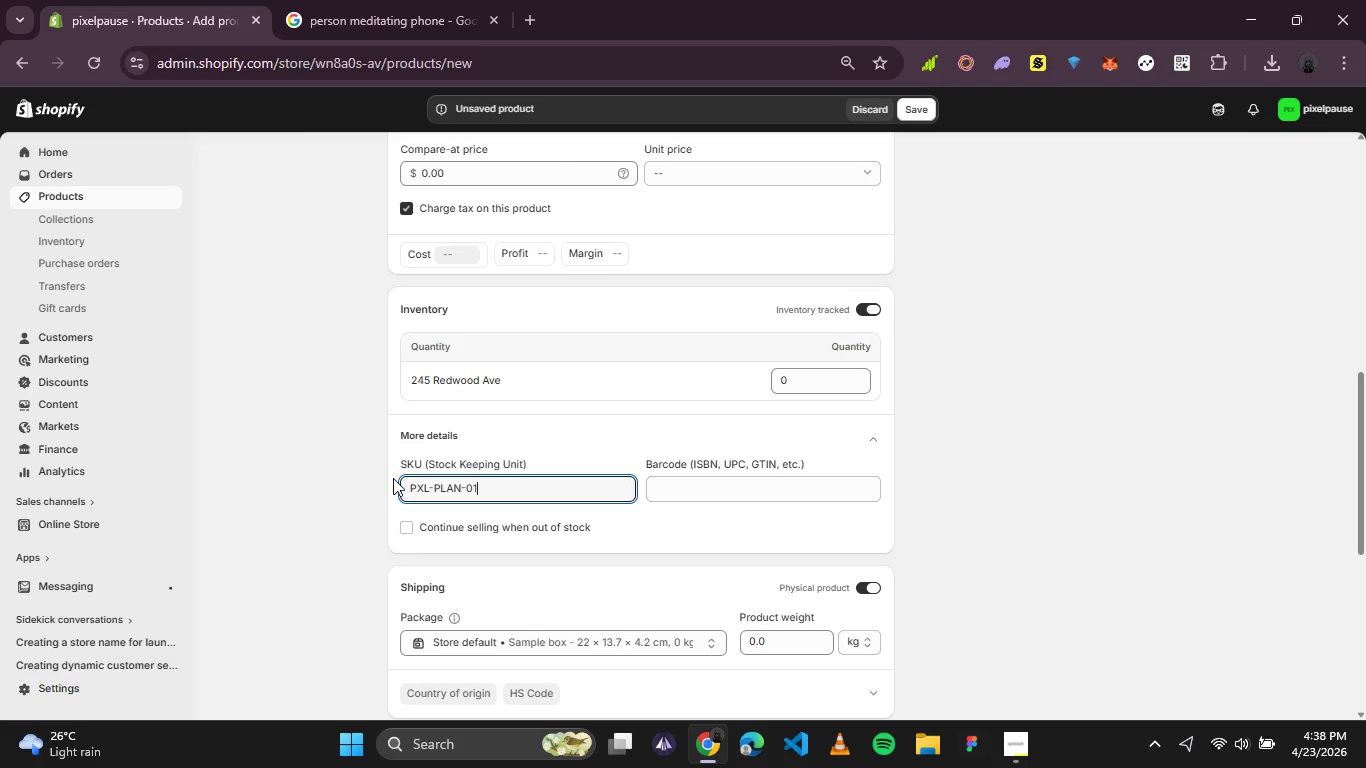 
scroll: coordinate [704, 553], scroll_direction: down, amount: 1.0
 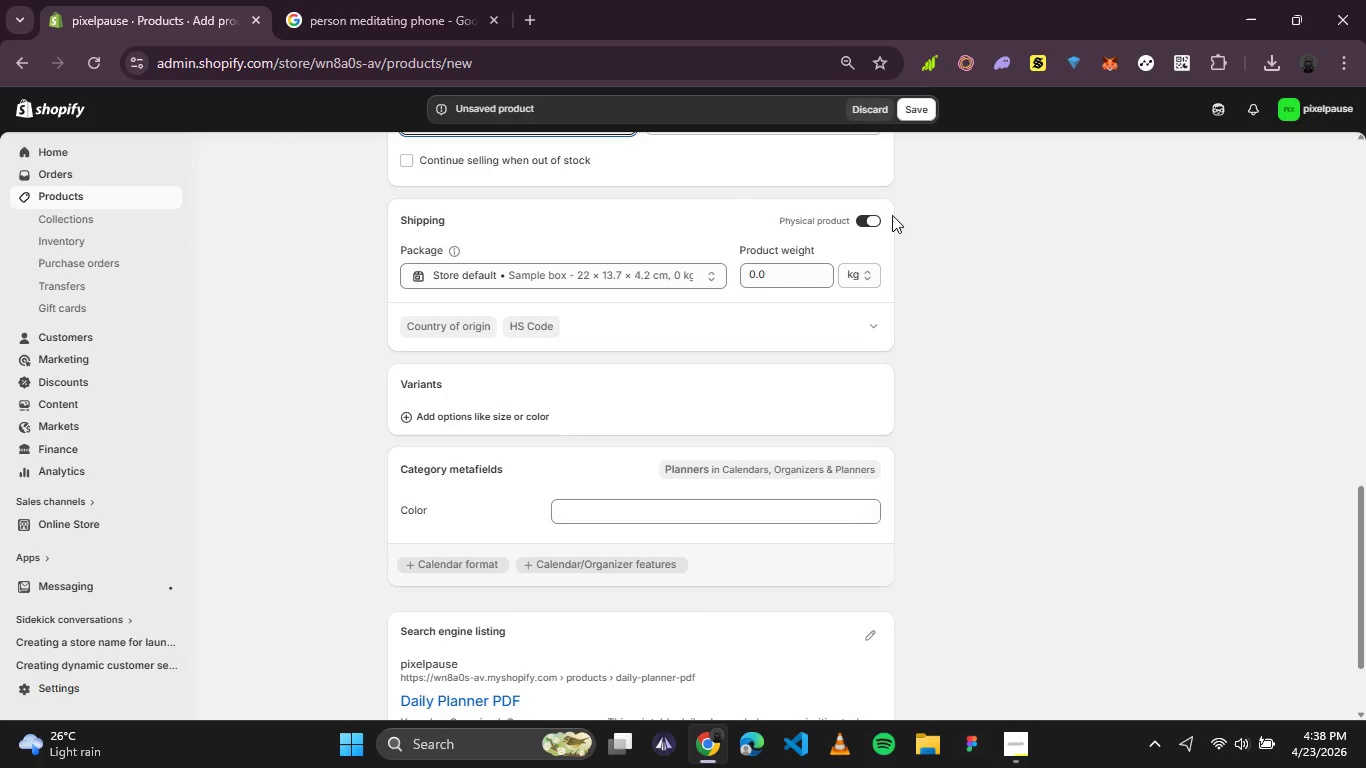 
left_click([878, 227])
 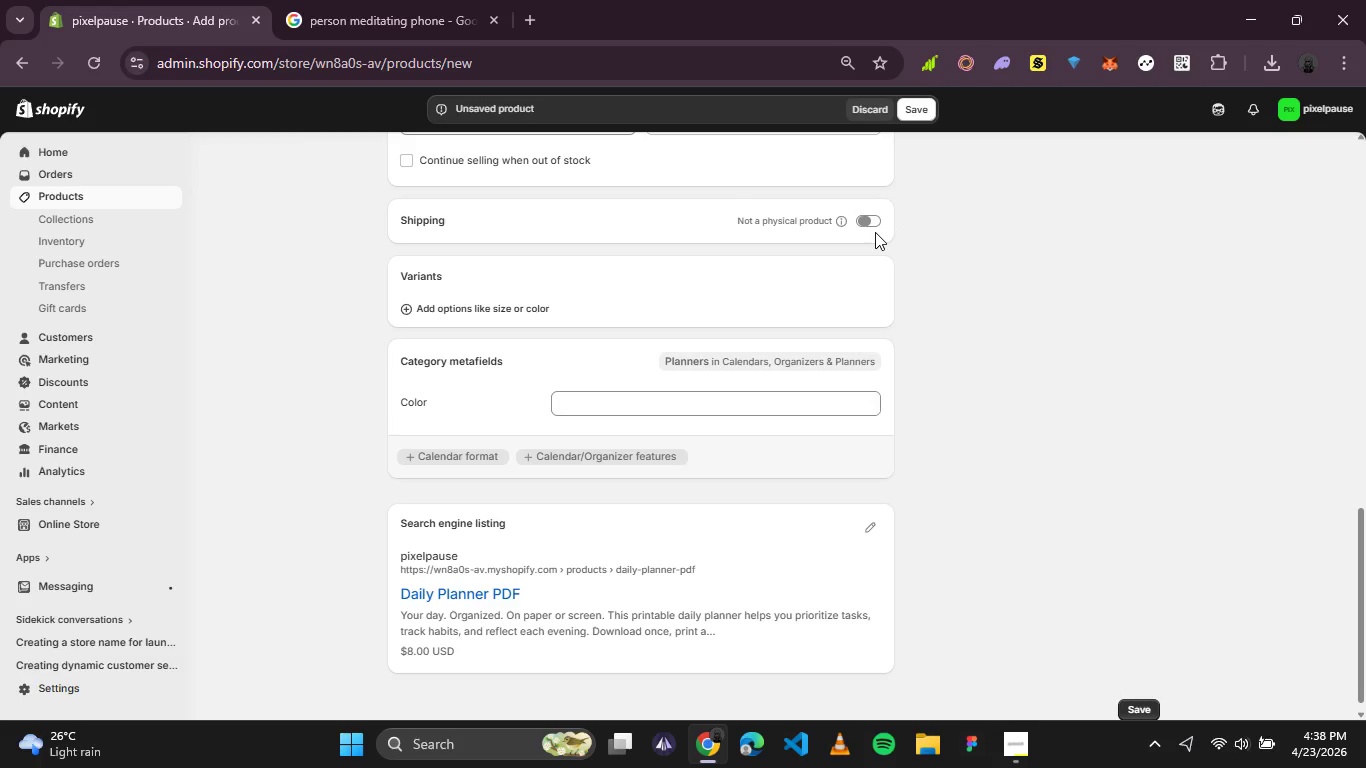 
wait(10.0)
 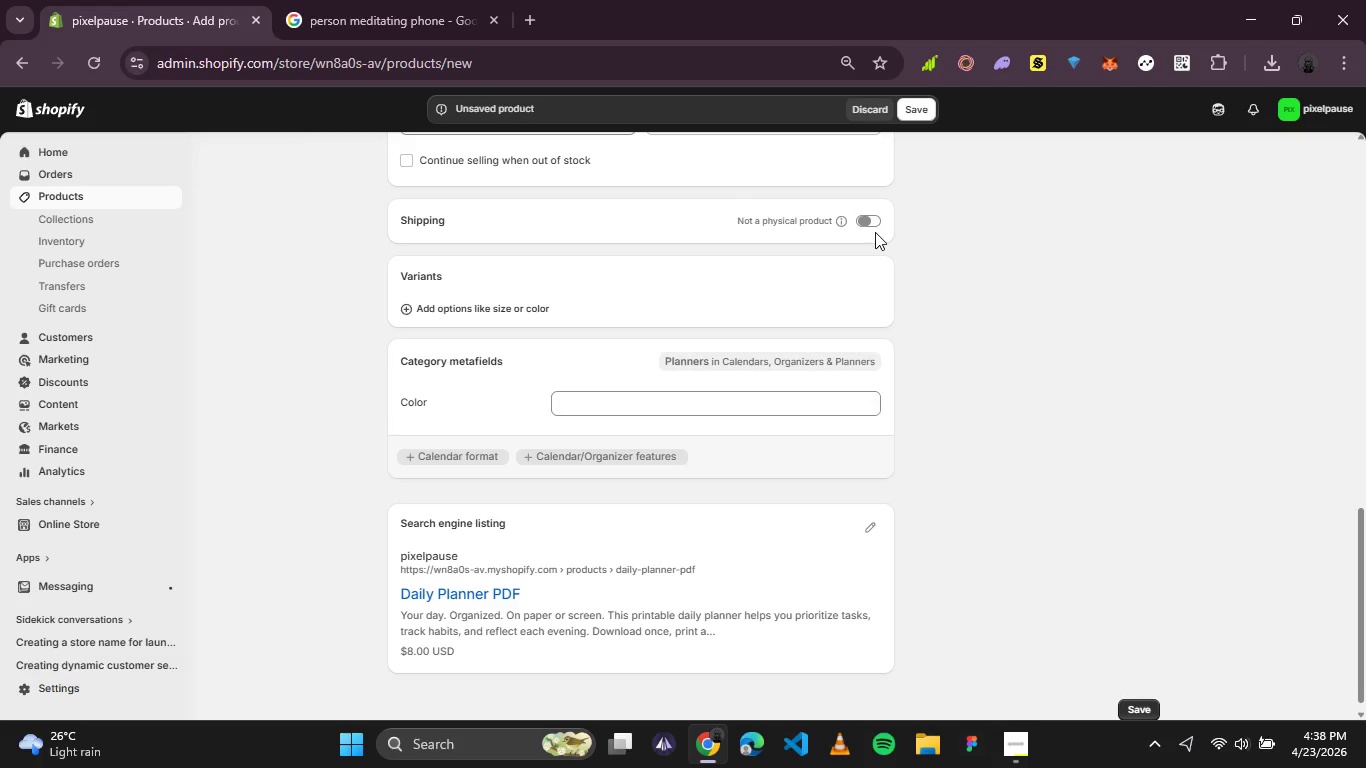 
scroll: coordinate [986, 352], scroll_direction: up, amount: 4.0
 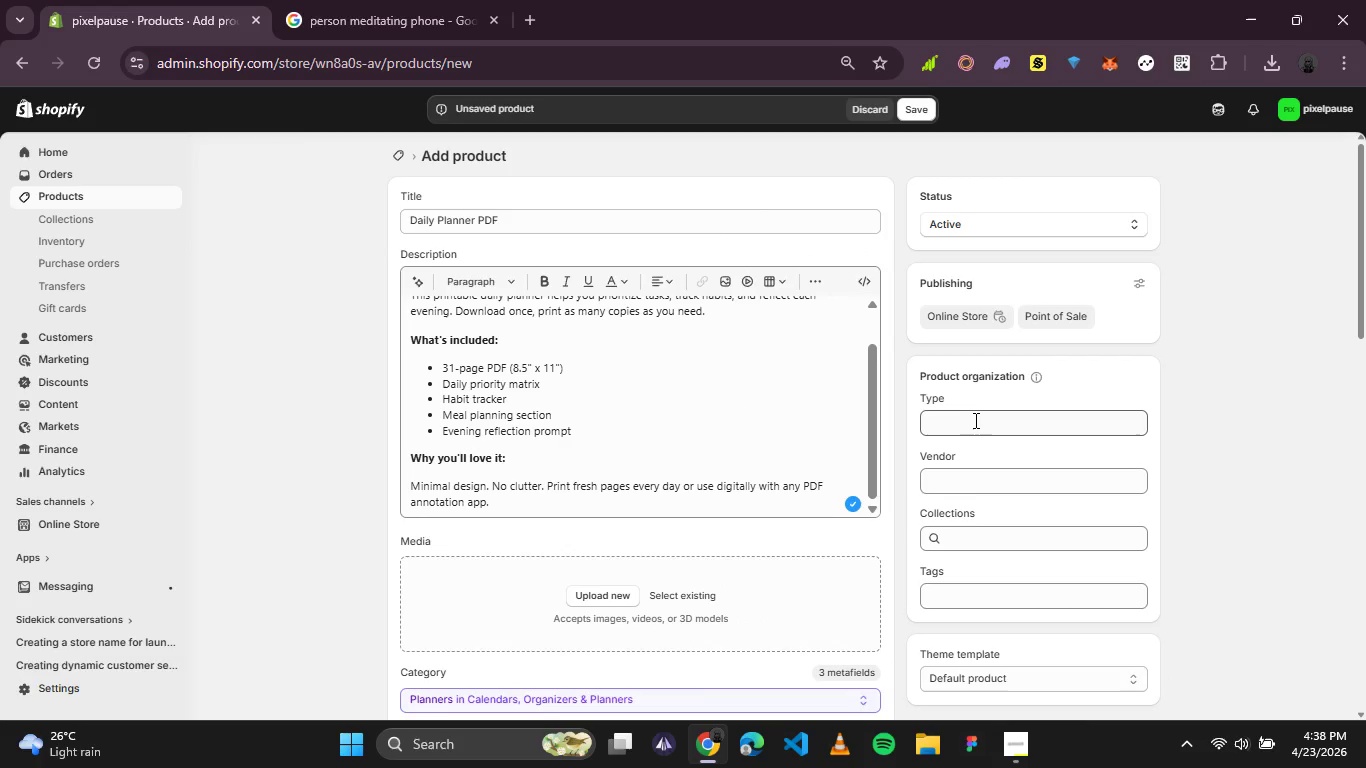 
left_click([974, 420])
 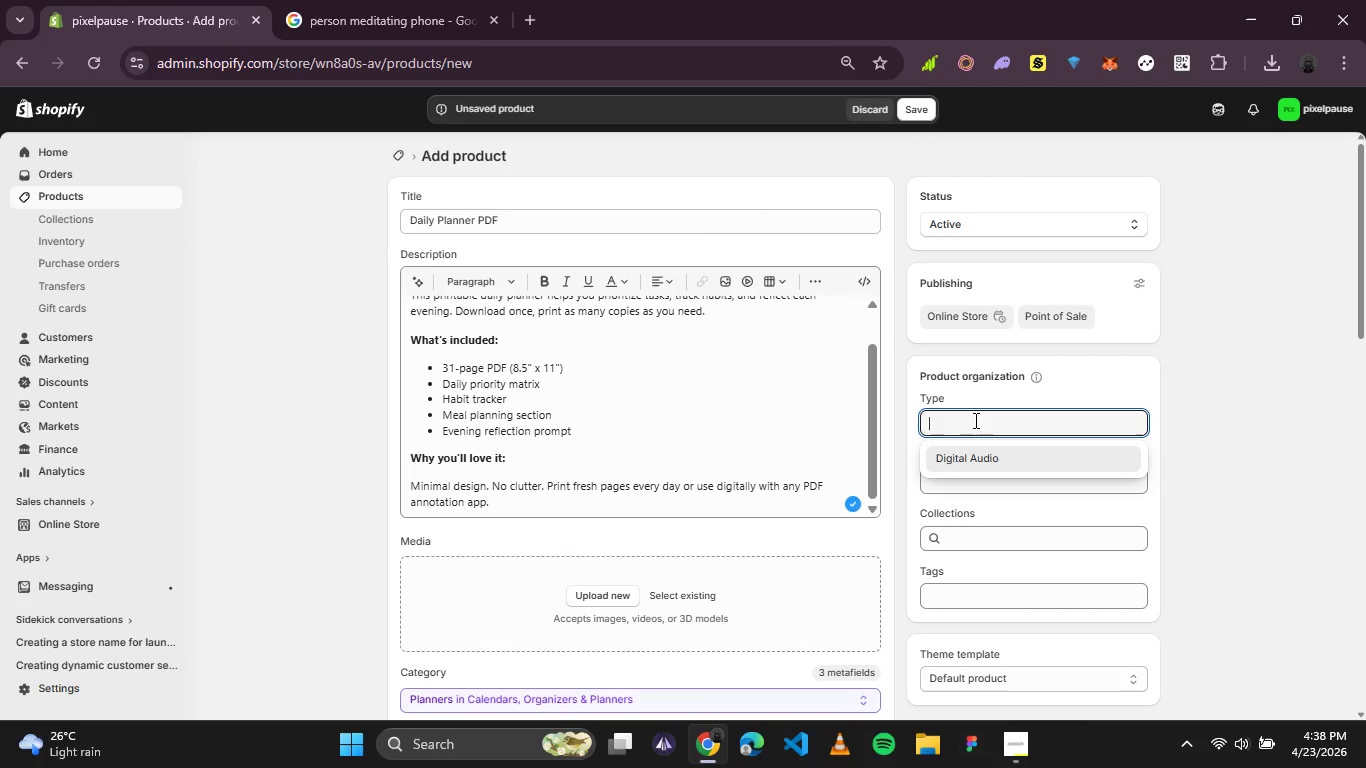 
type(Digital Planner)
 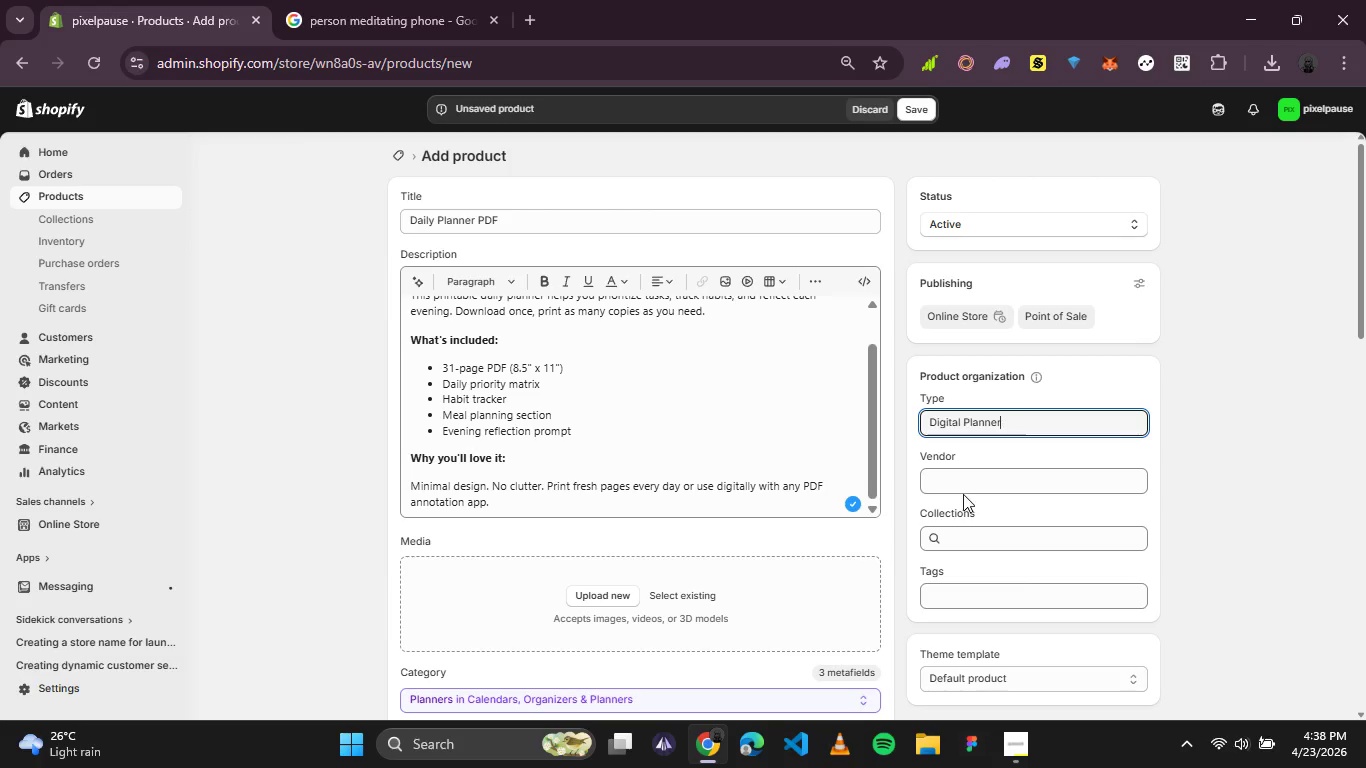 
wait(5.81)
 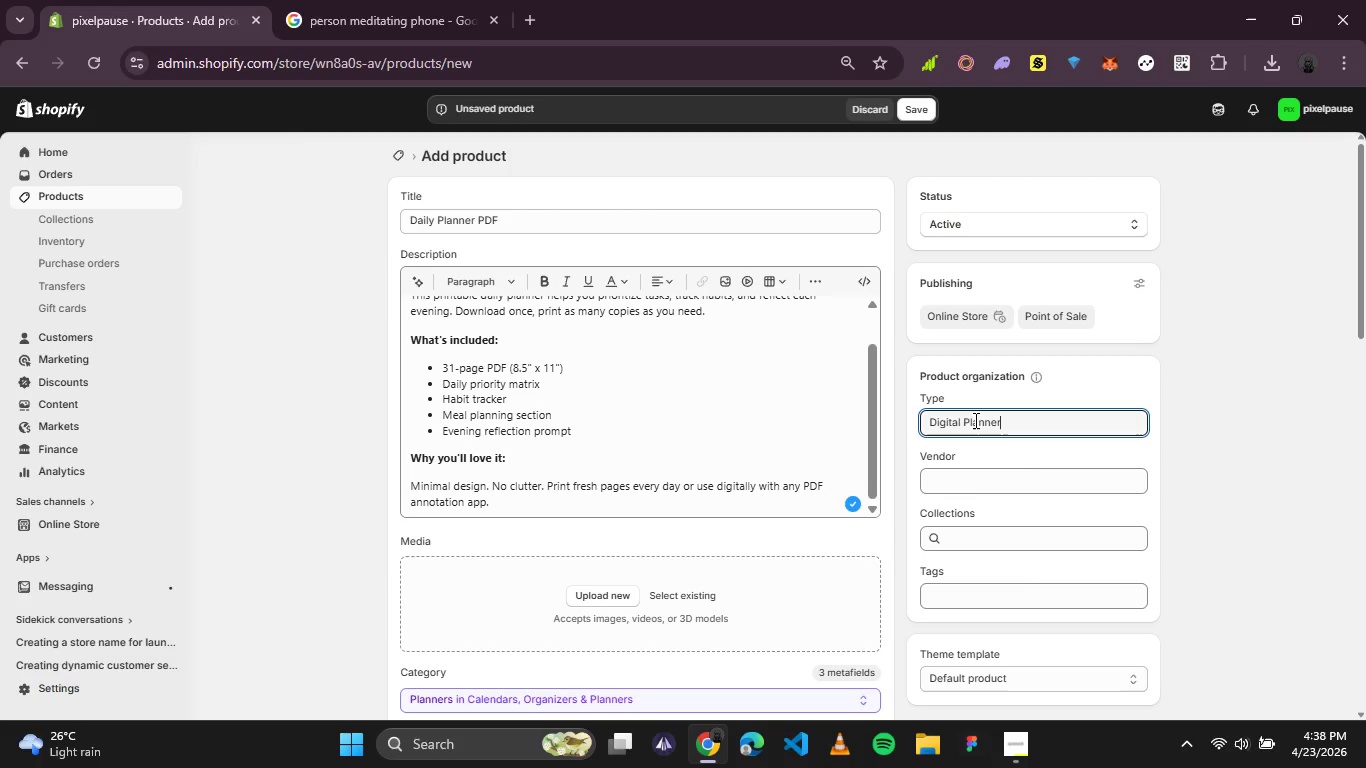 
left_click([962, 508])
 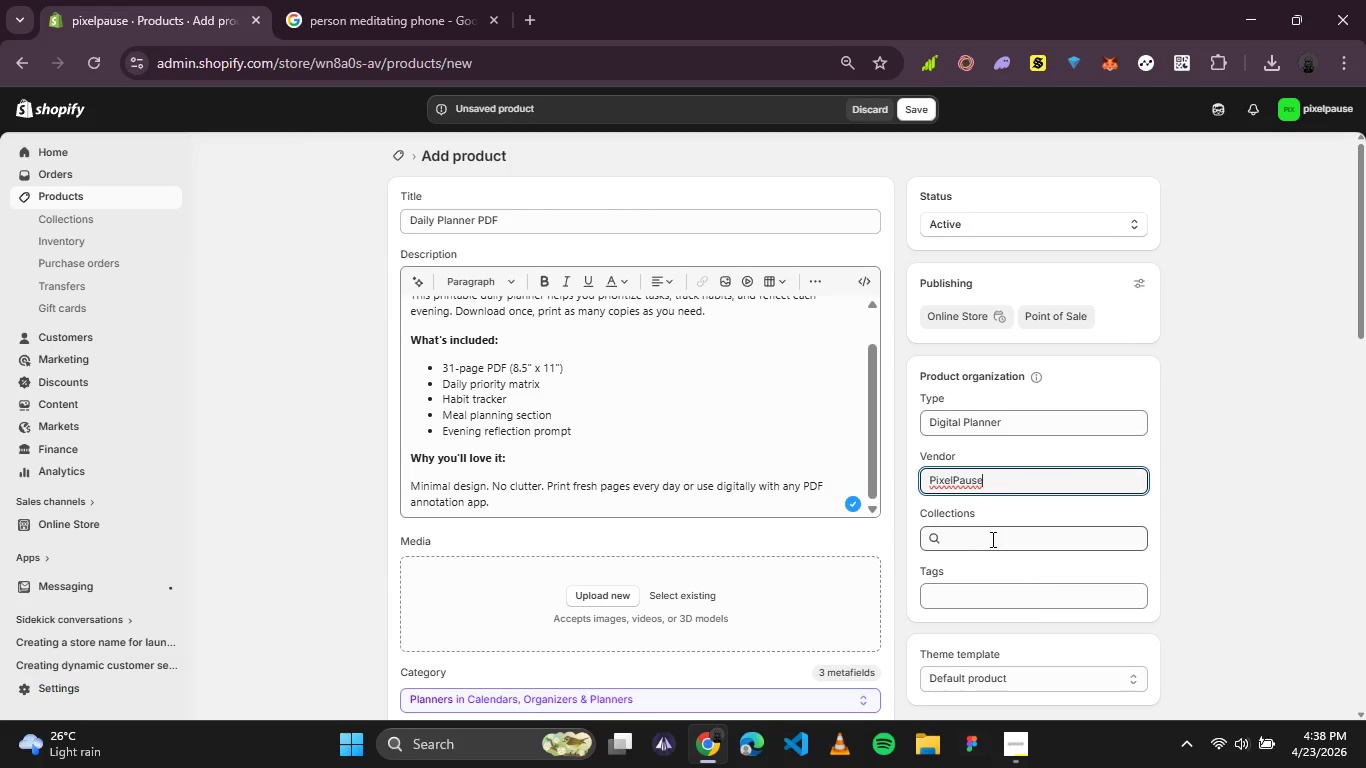 
left_click([985, 604])
 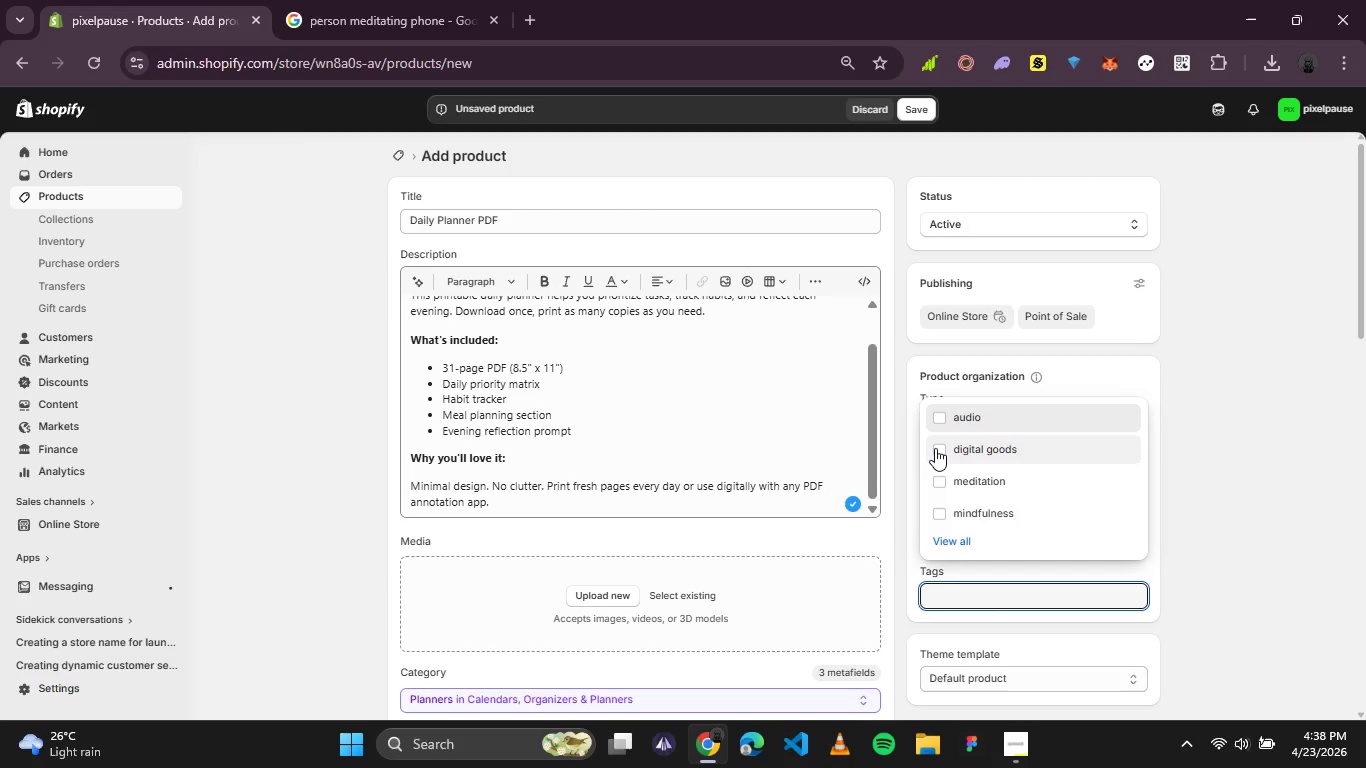 
left_click([935, 448])
 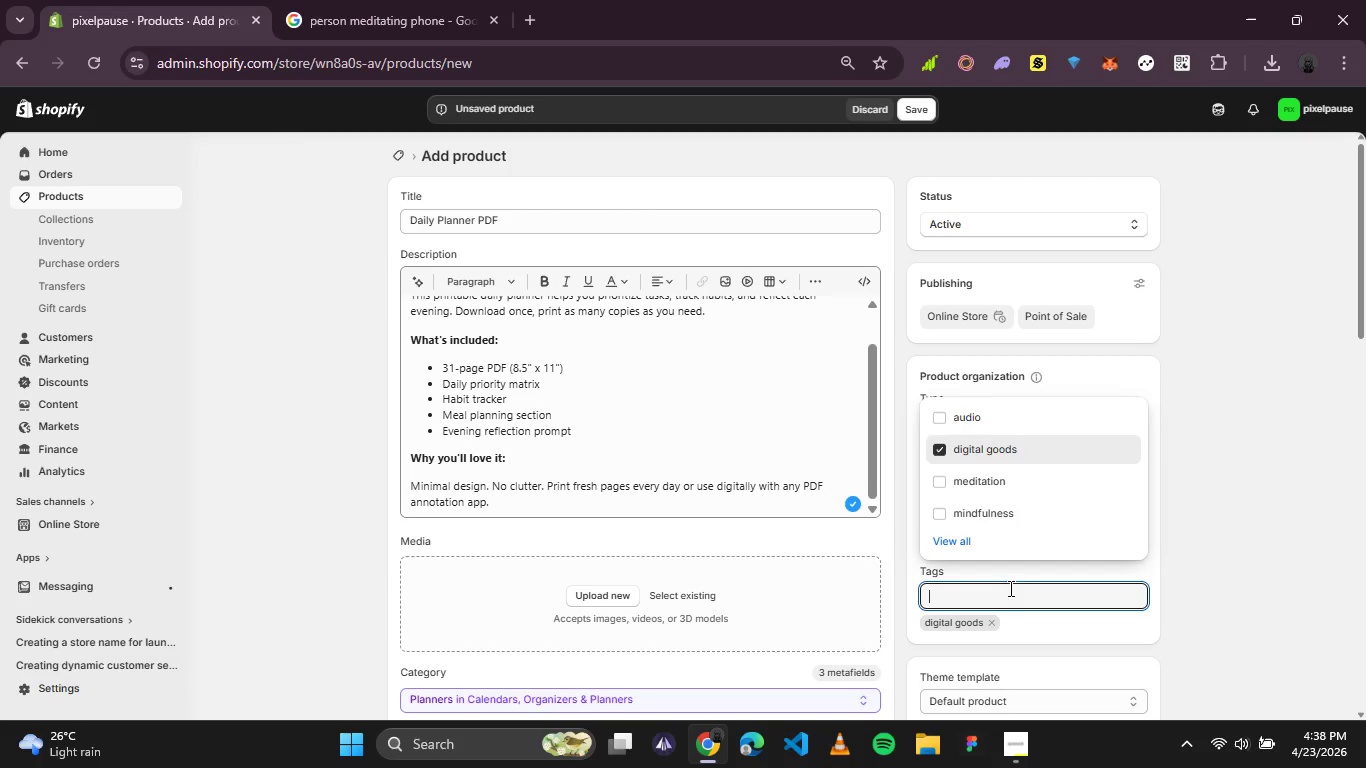 
type(planner)
 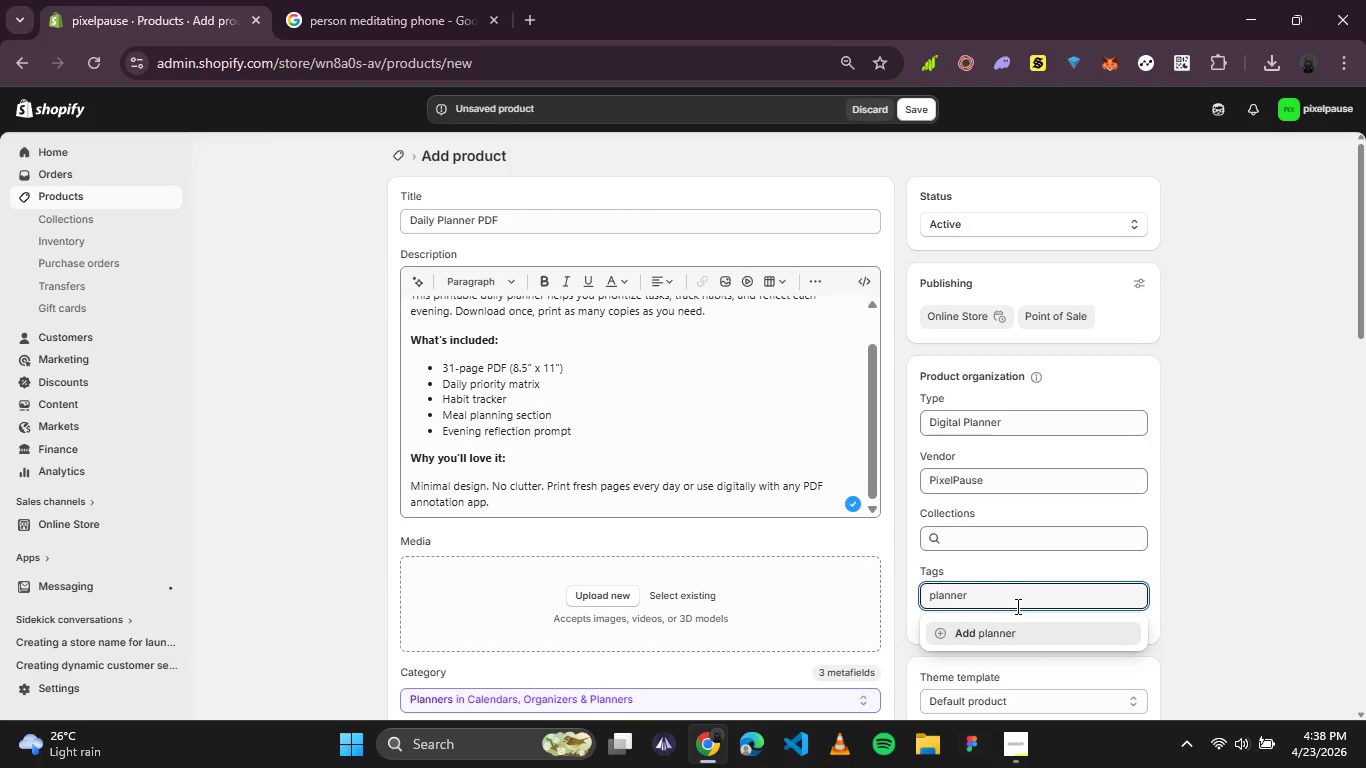 
key(Enter)
 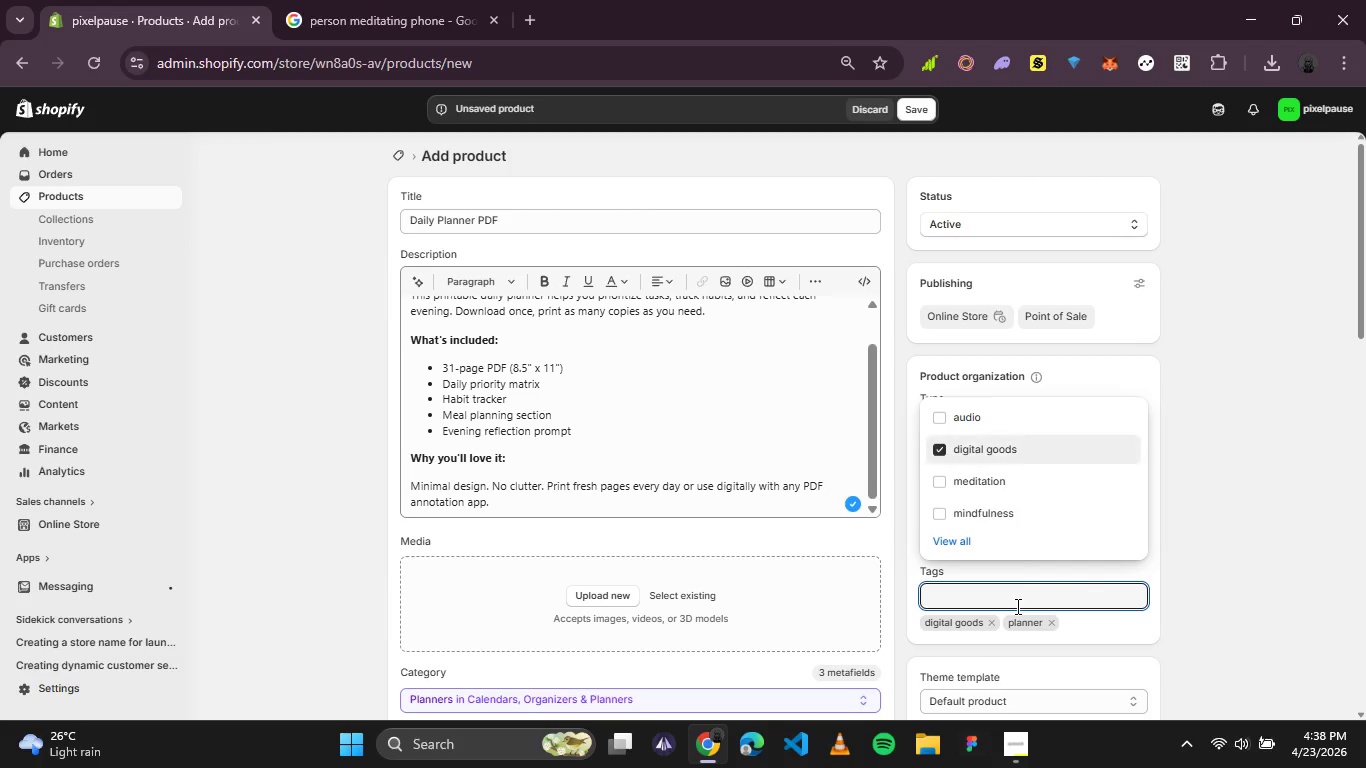 
type(printable)
 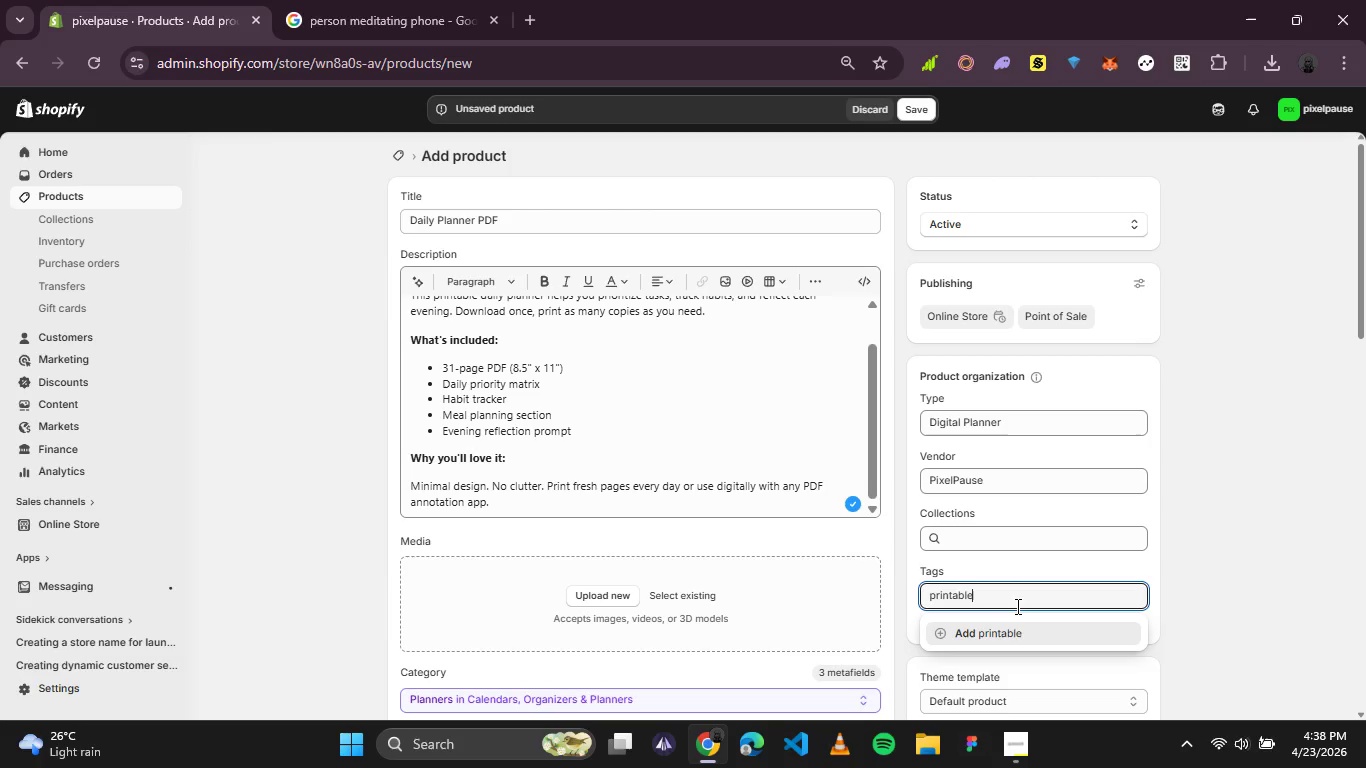 
key(Enter)
 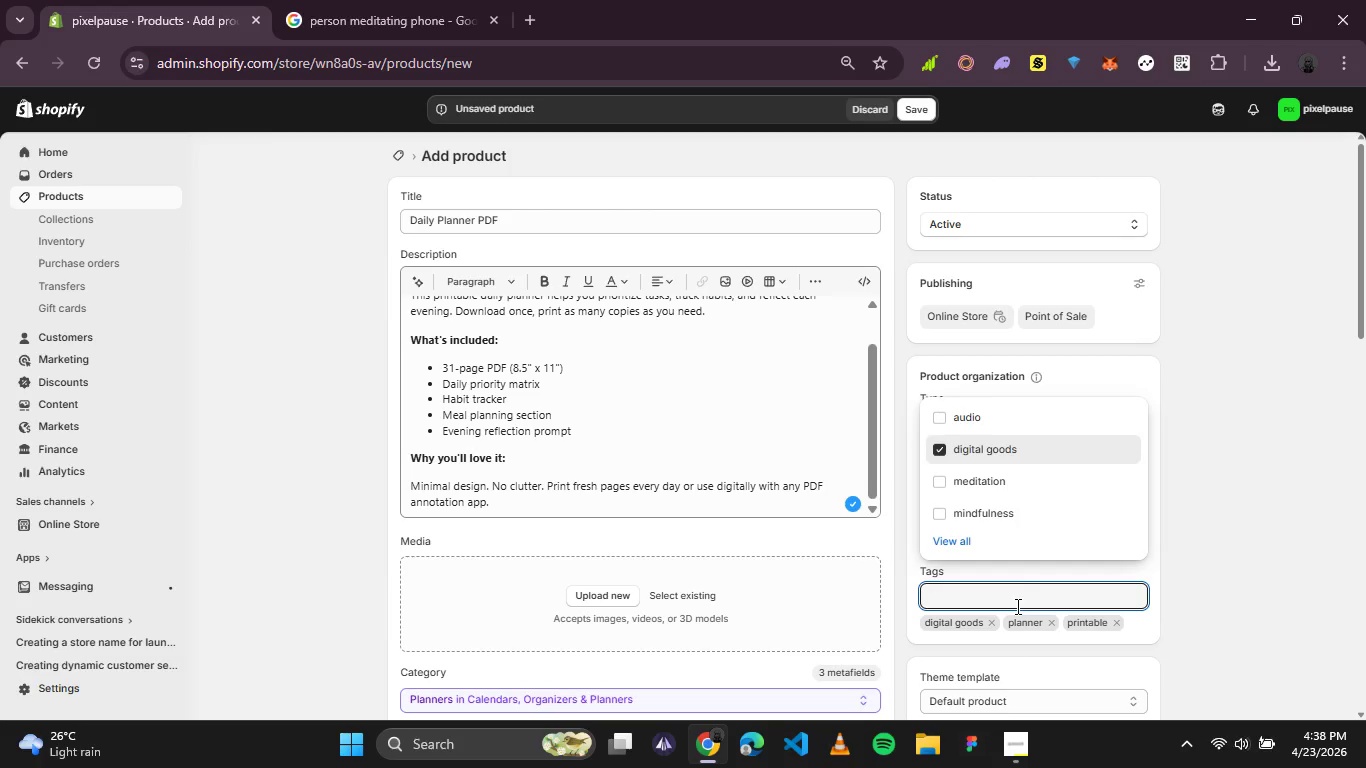 
type(printability)
 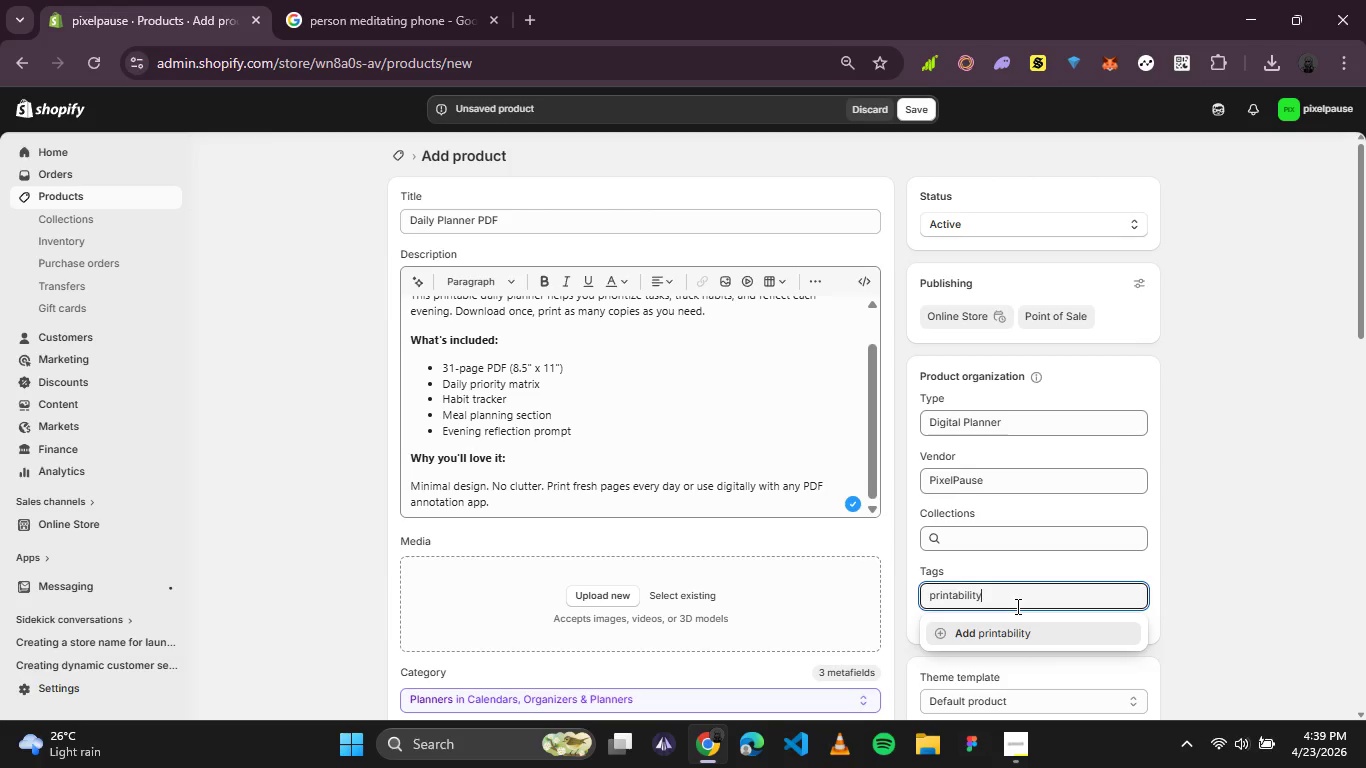 
wait(6.22)
 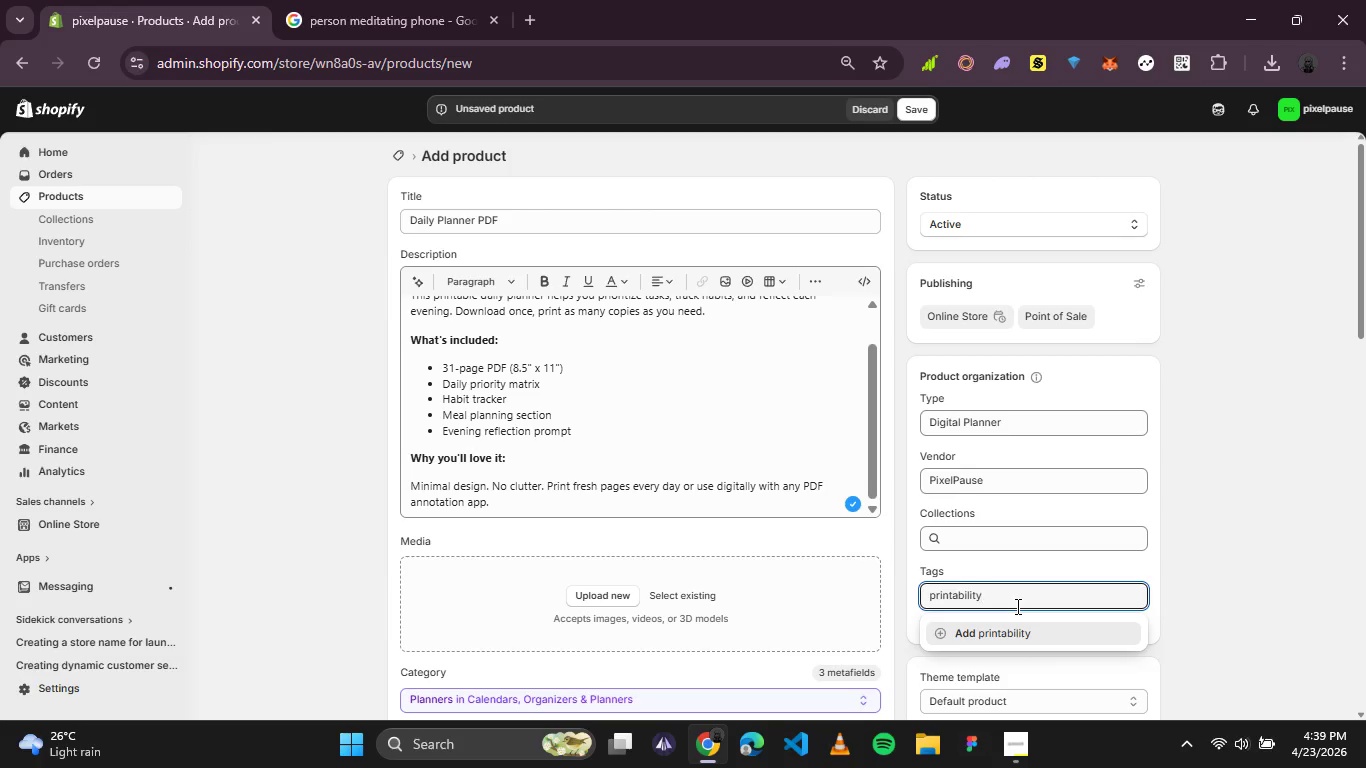 
key(Control+A)
 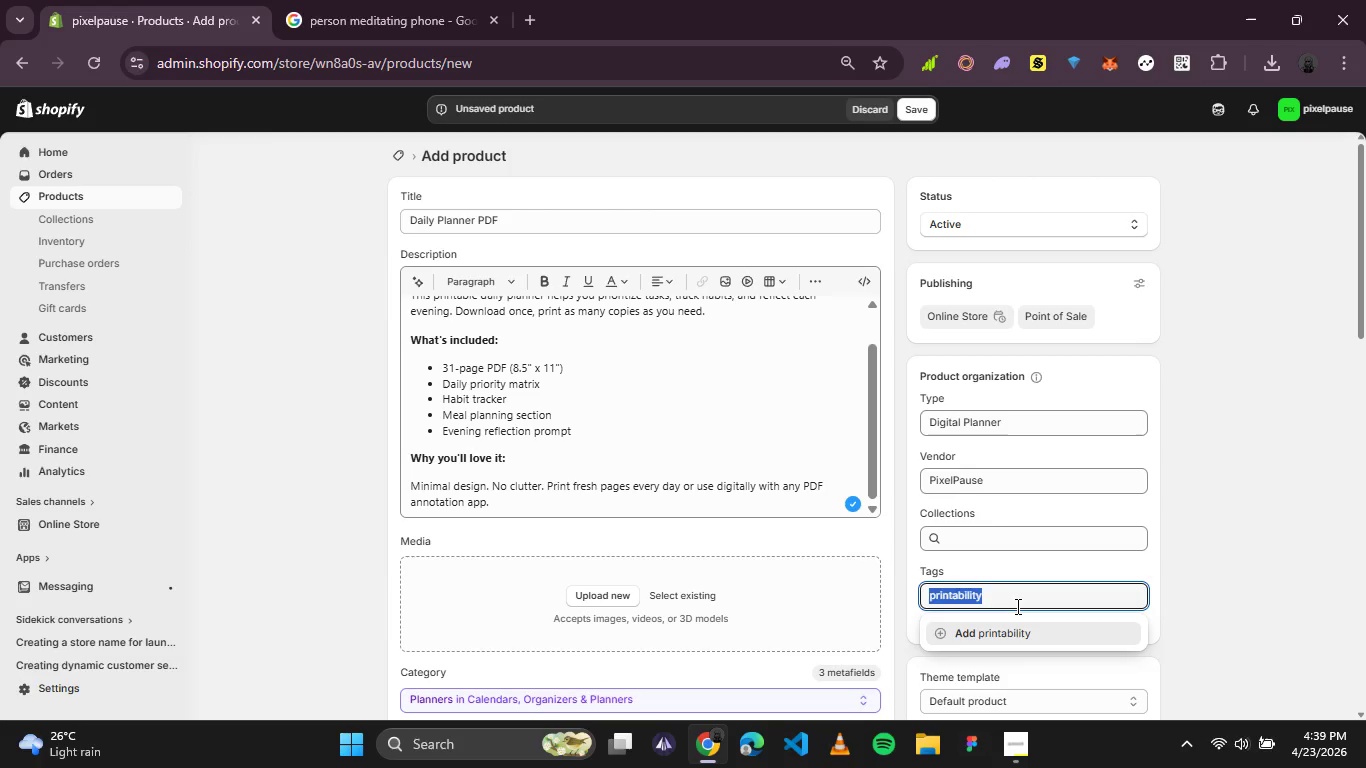 
type(productivity)
 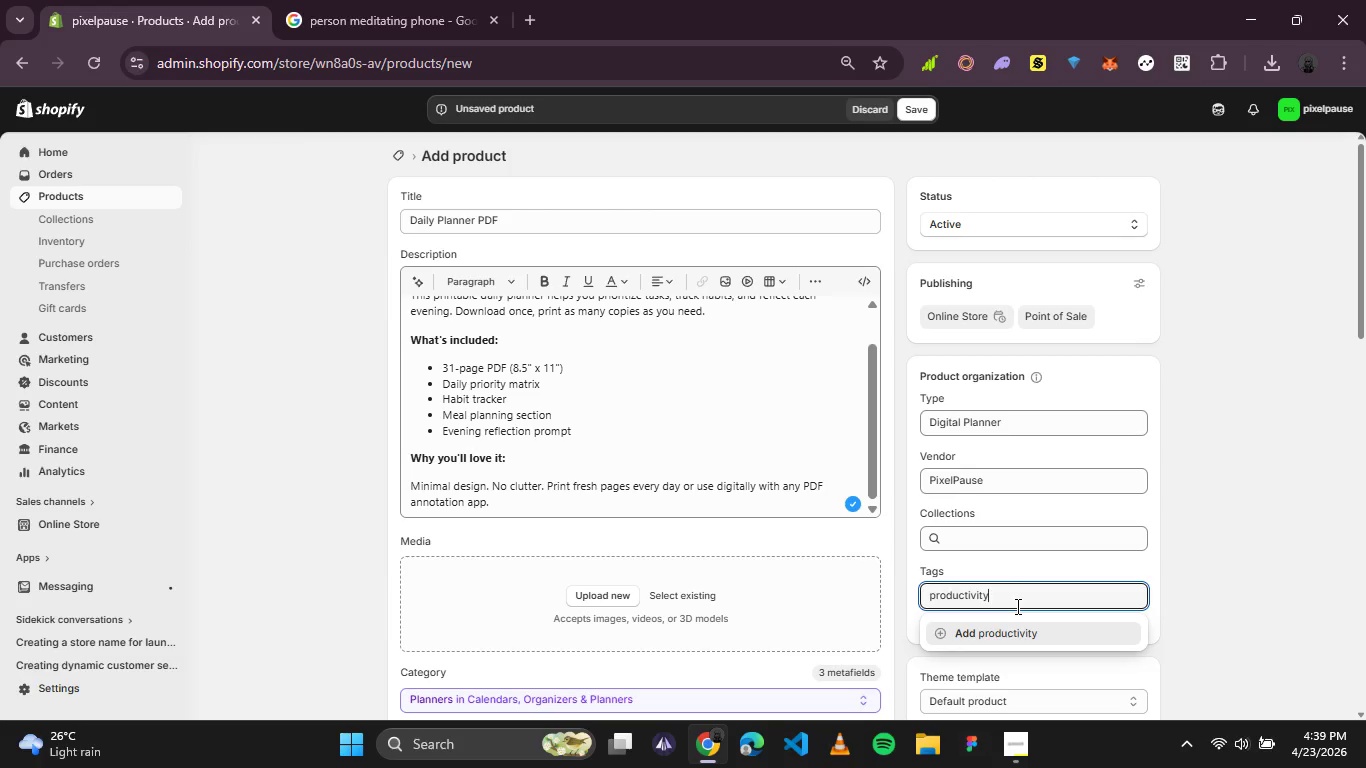 
key(Enter)
 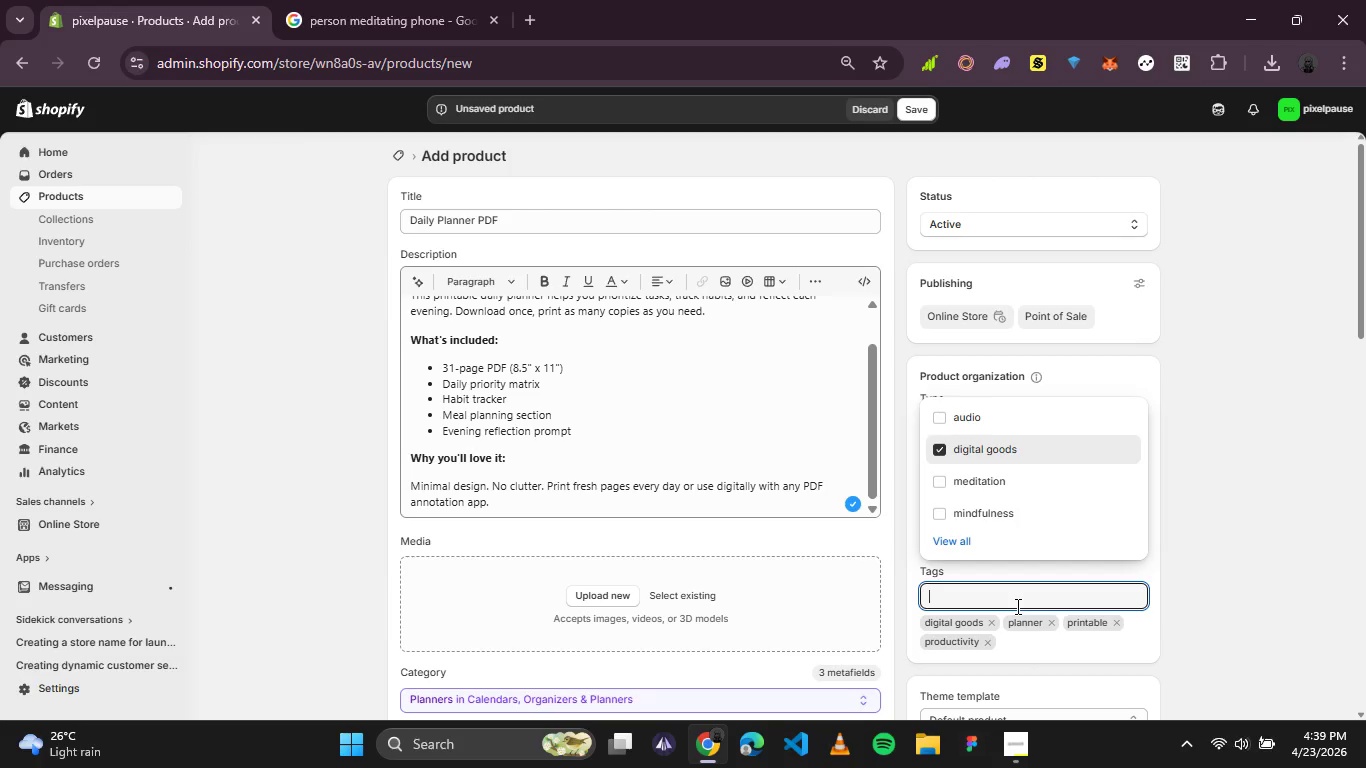 
left_click([1174, 538])
 